 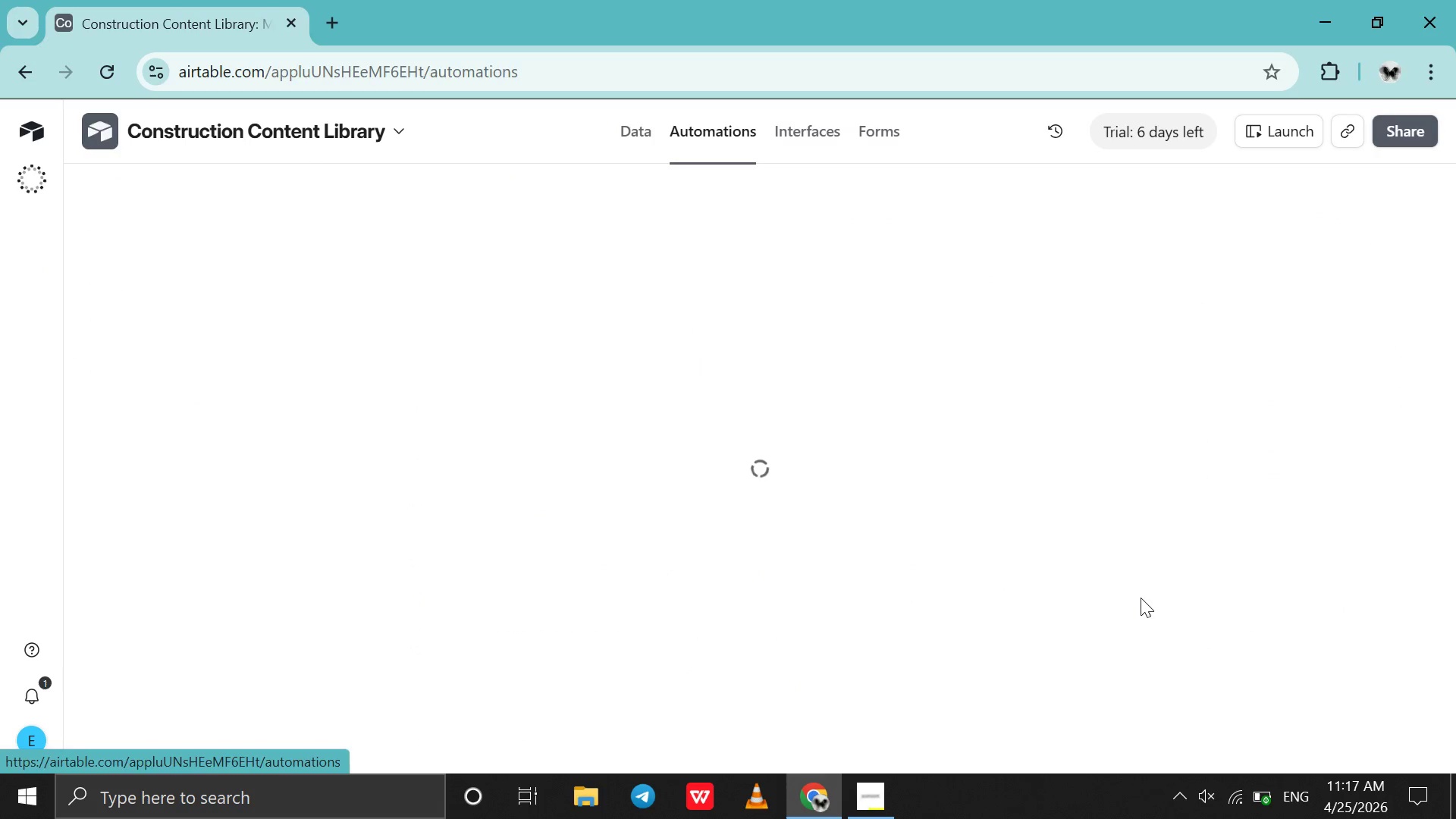 
scroll: coordinate [1363, 525], scroll_direction: down, amount: 9.0
 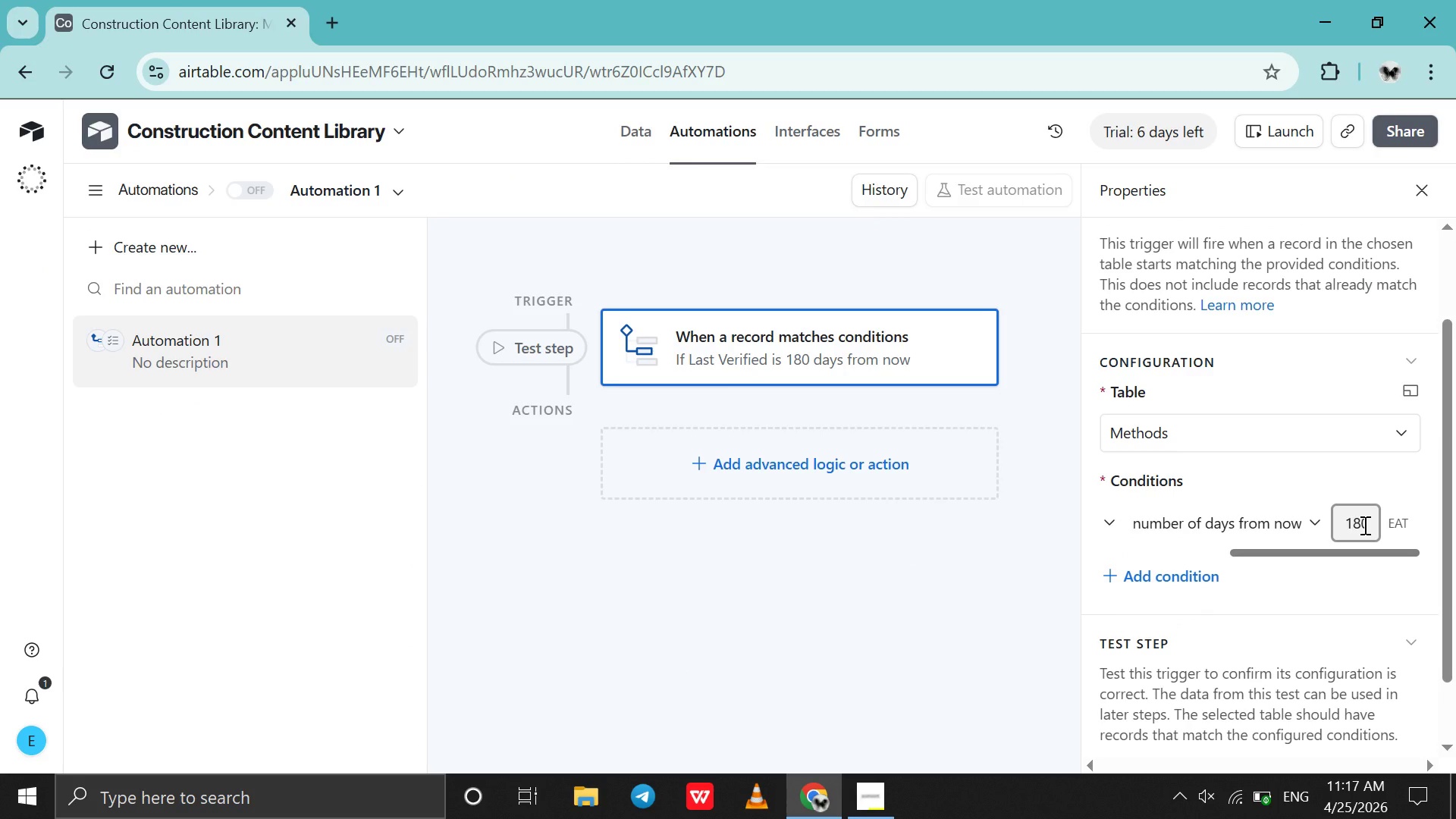 
left_click([1363, 525])
 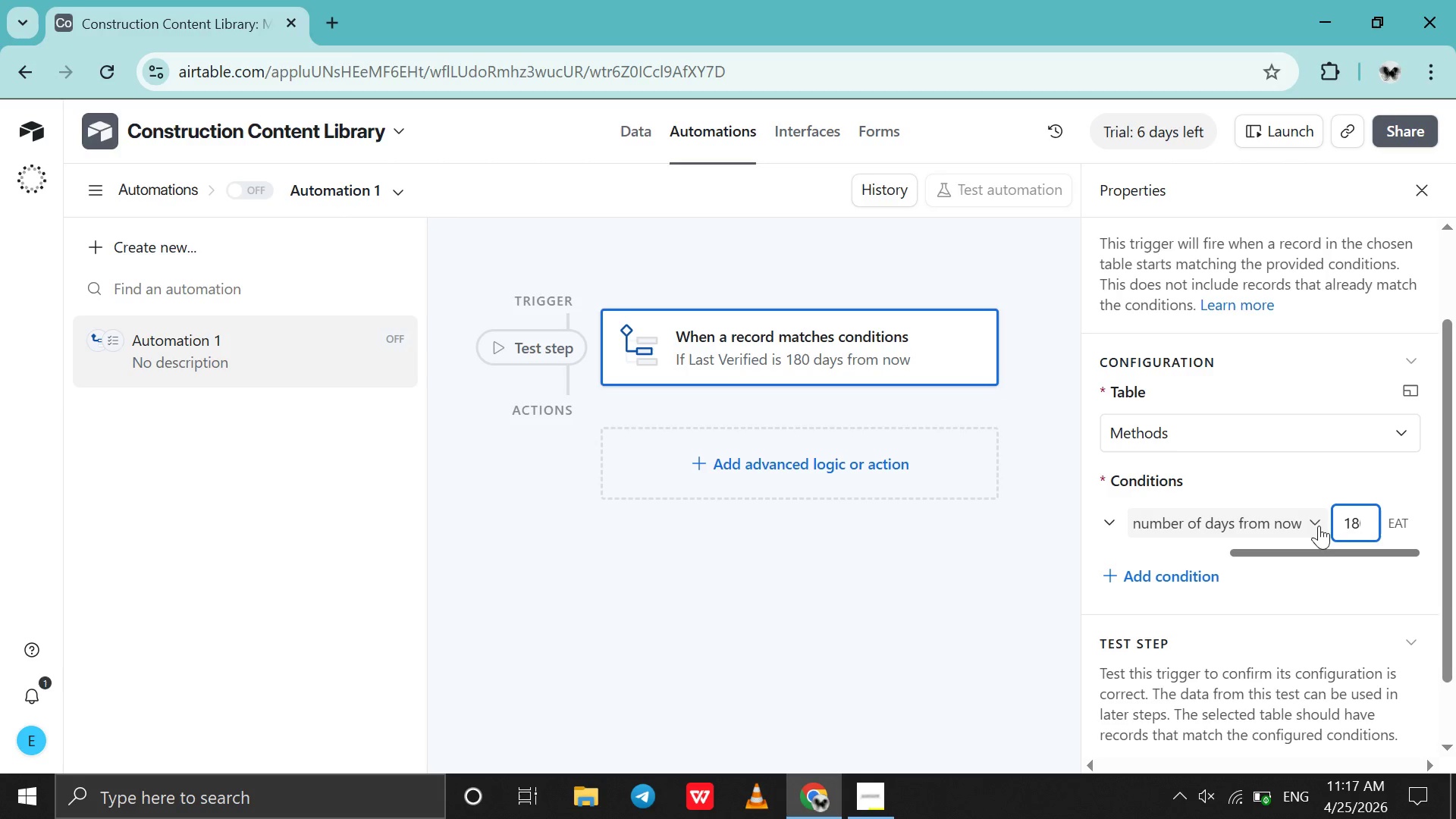 
scroll: coordinate [1363, 525], scroll_direction: down, amount: 2.0
 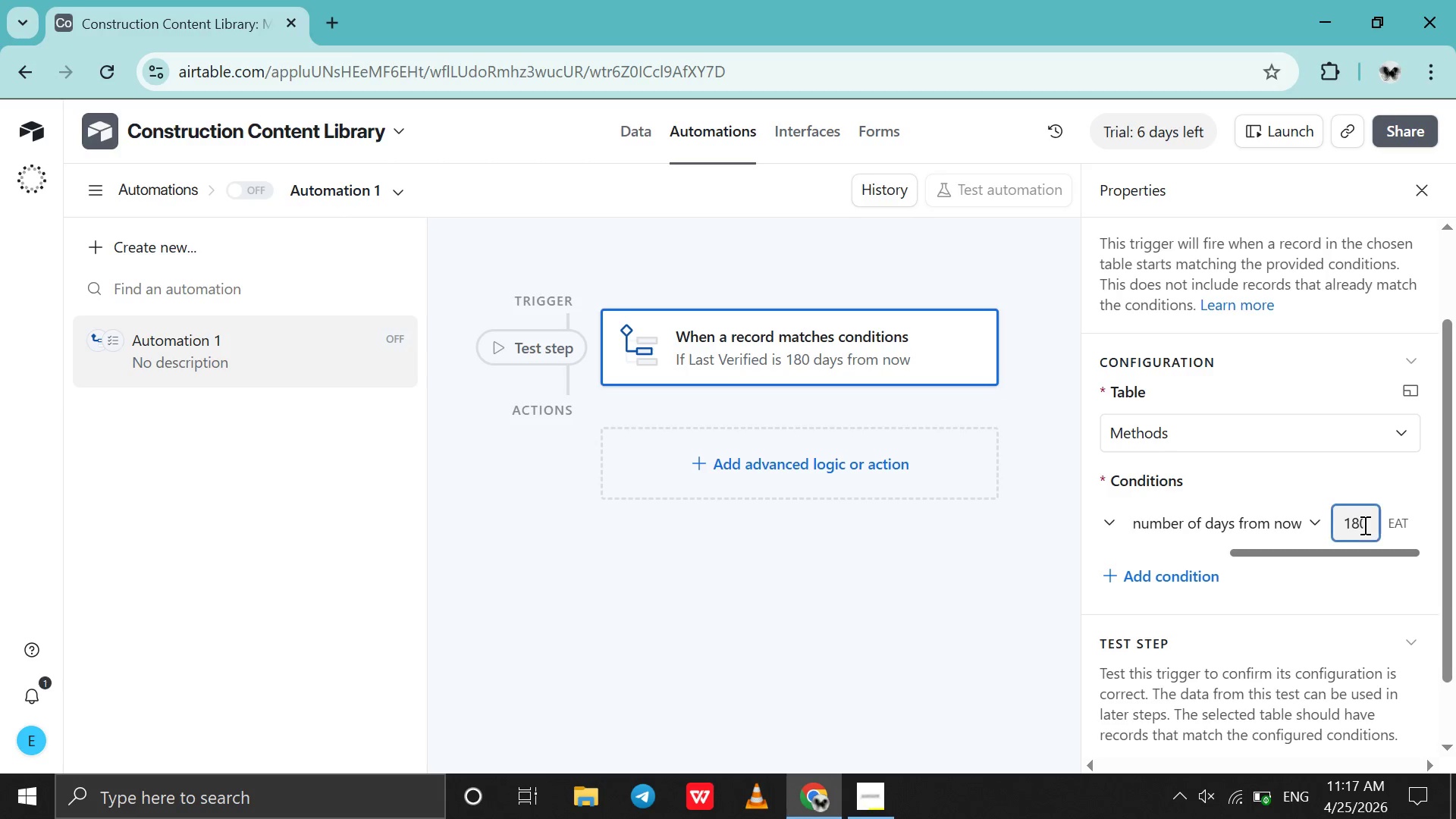 
left_click([1315, 526])
 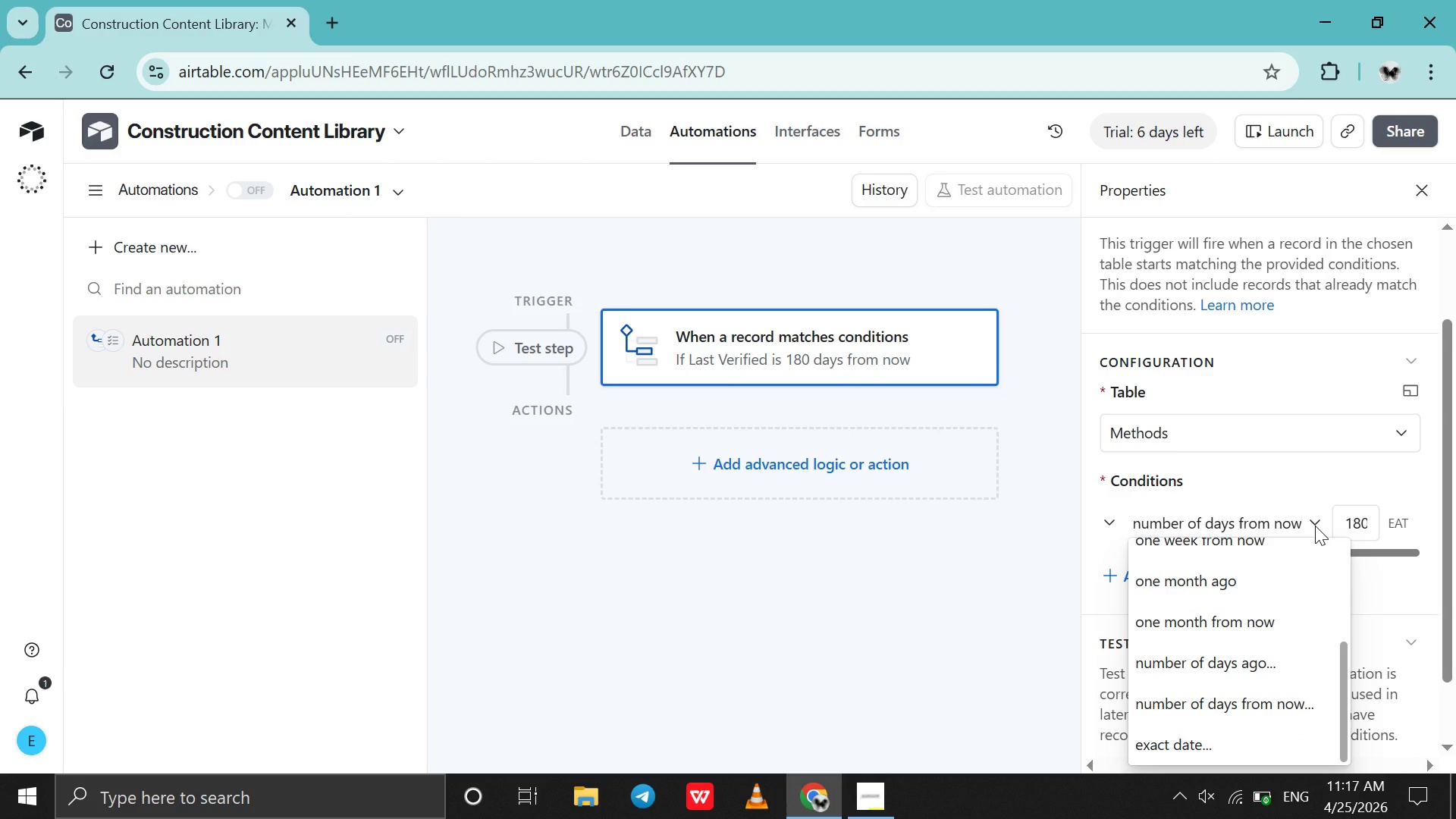 
left_click([1315, 526])
 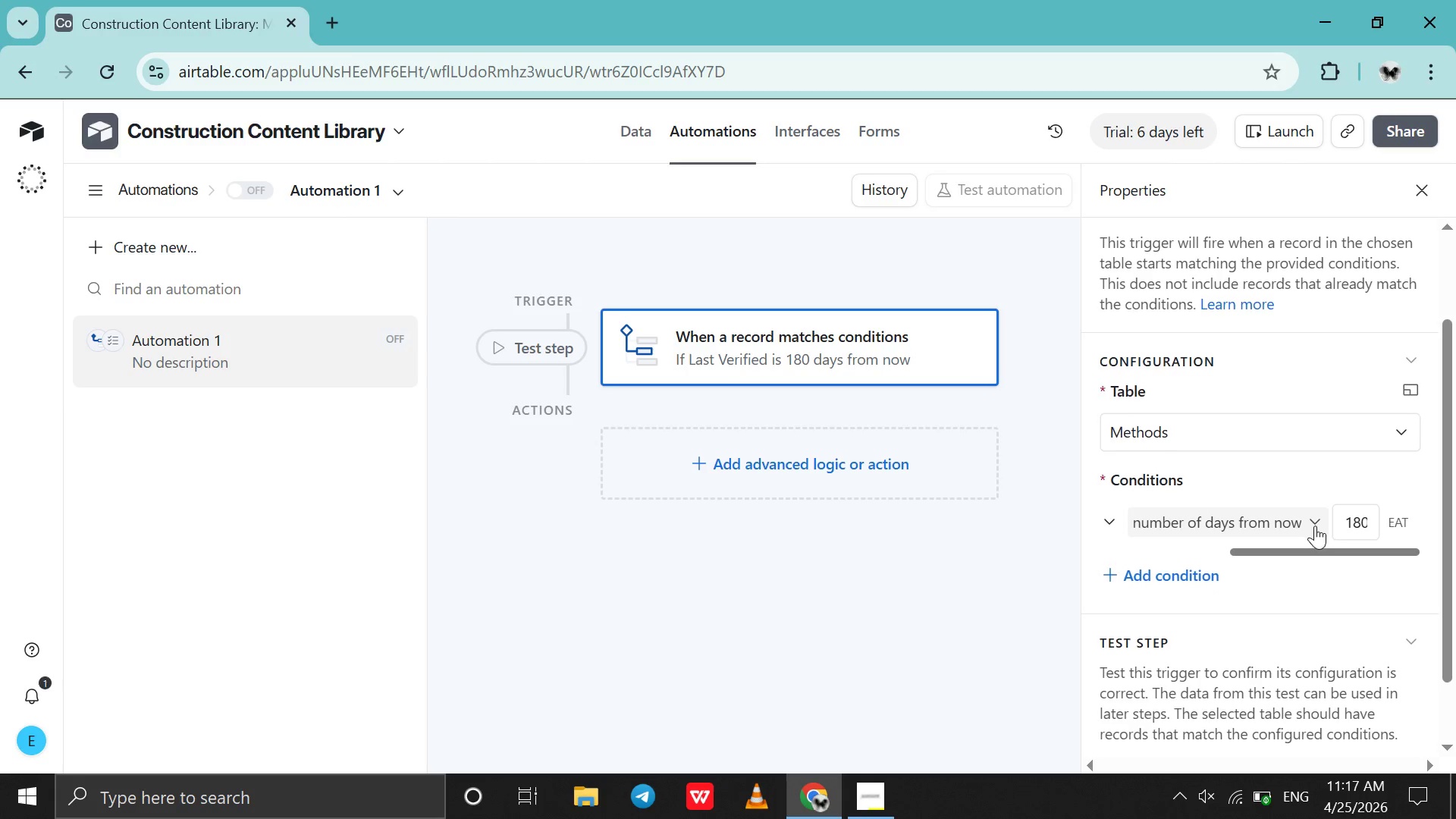 
scroll: coordinate [1315, 526], scroll_direction: down, amount: 1.0
 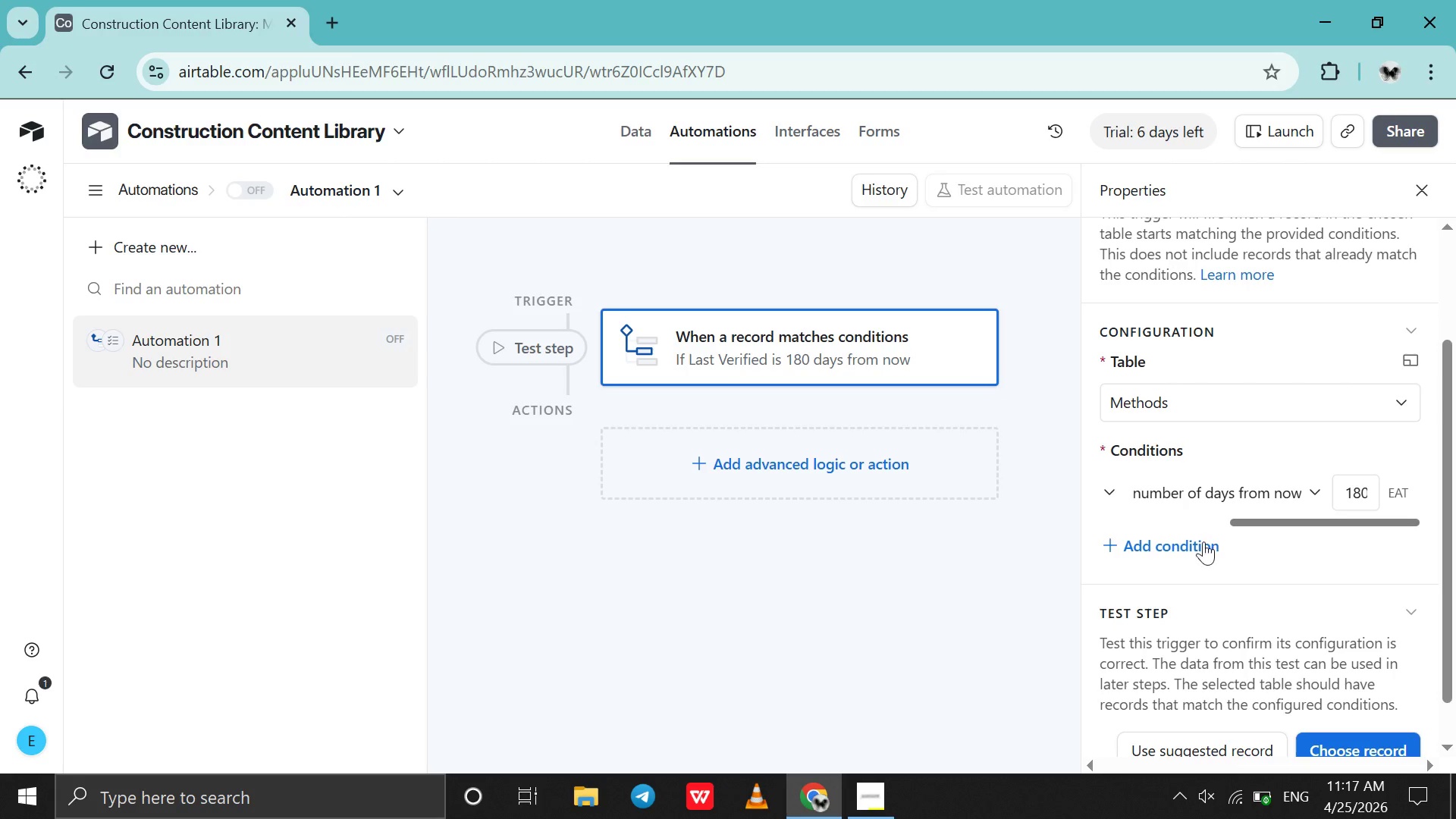 
left_click([1200, 541])
 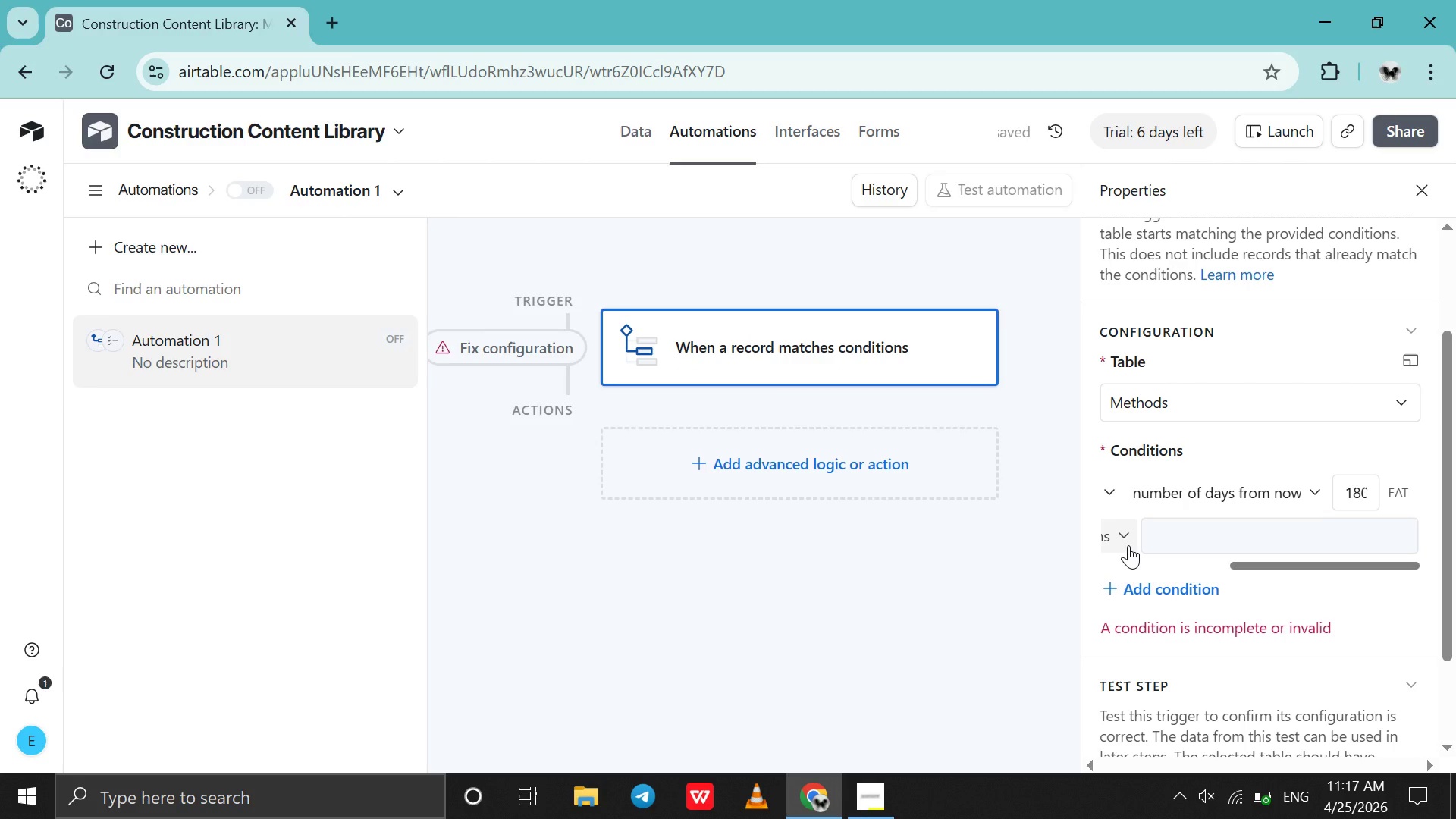 
left_click([1128, 545])
 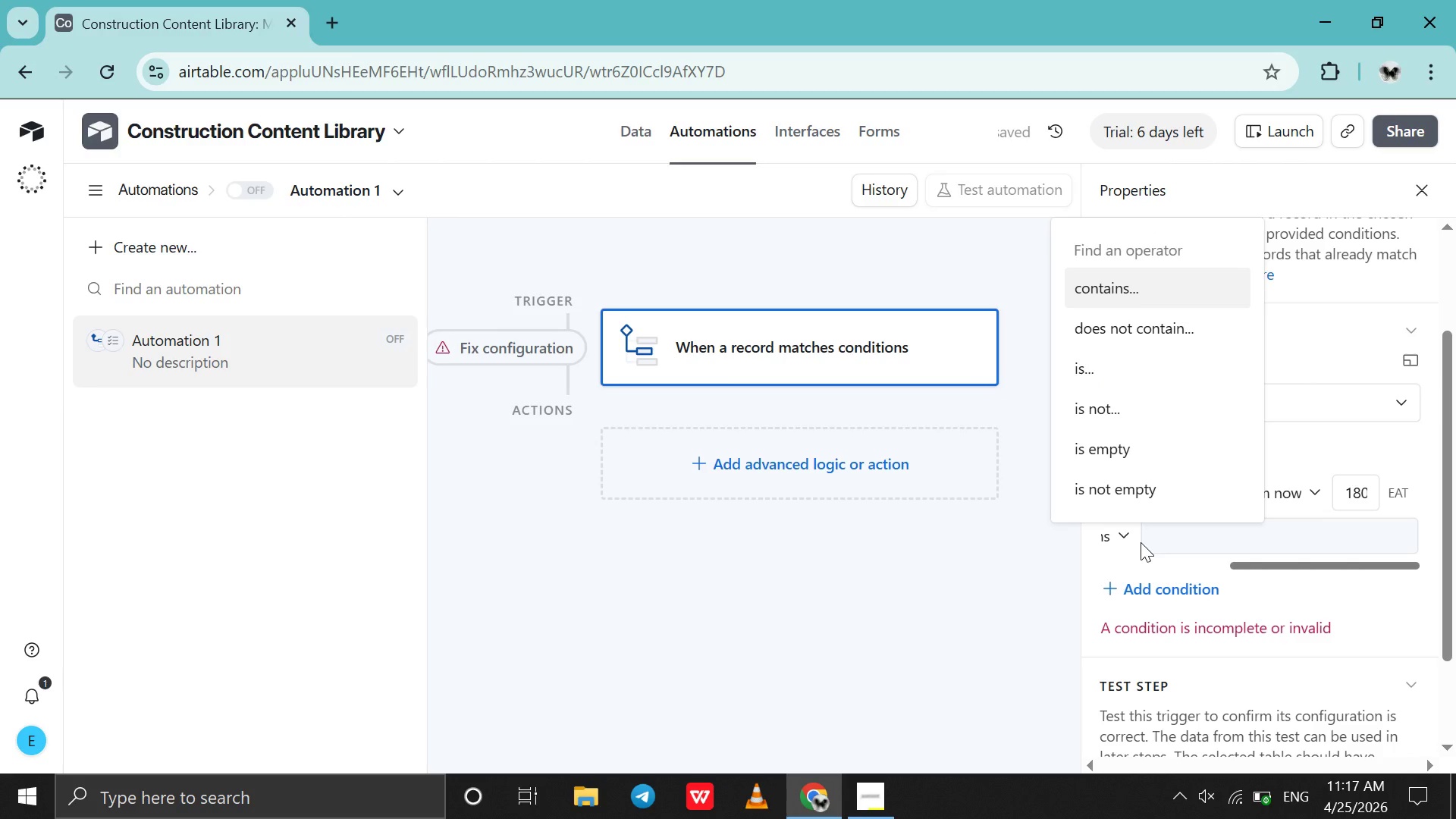 
left_click([1141, 542])
 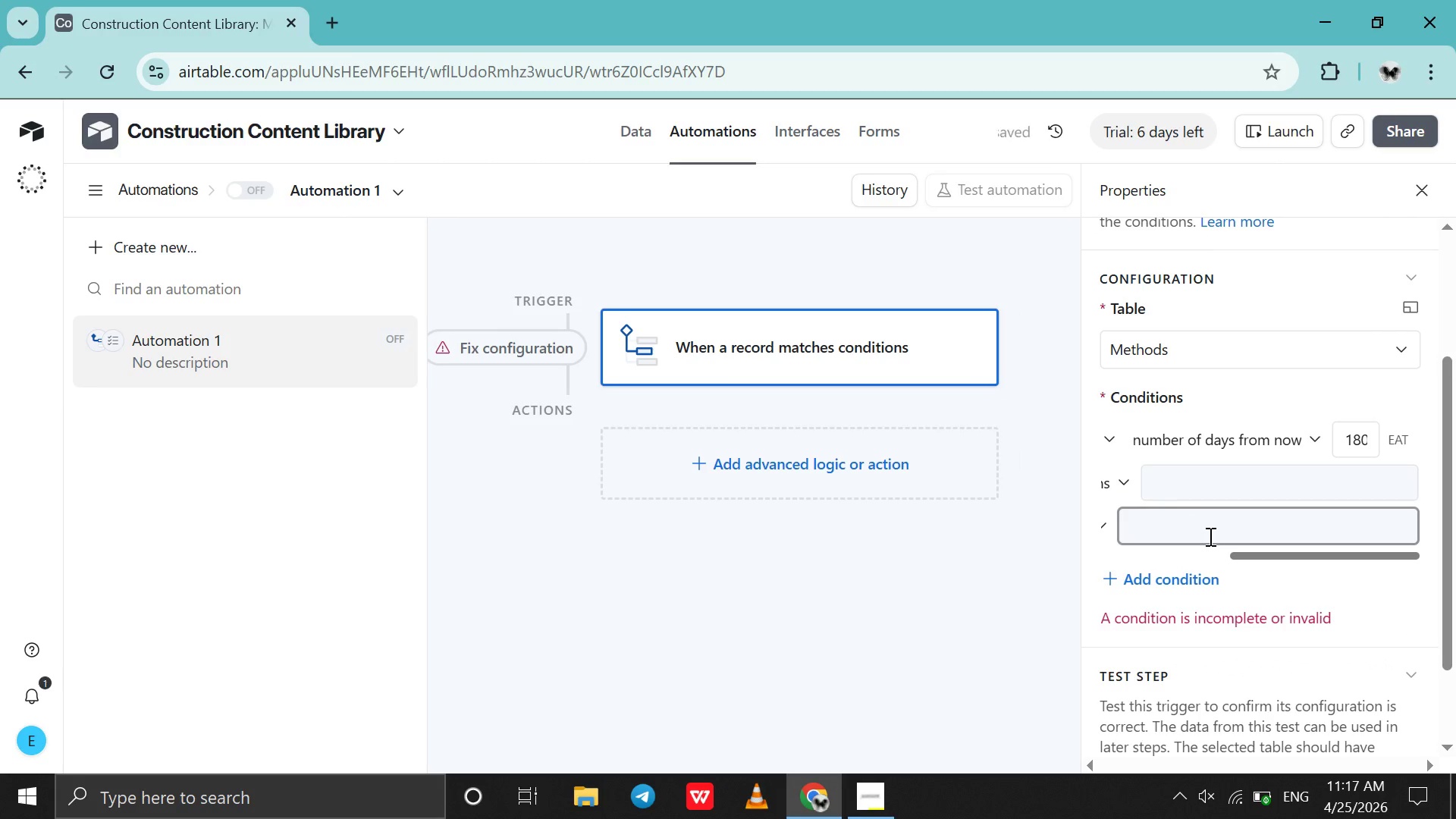 
scroll: coordinate [1141, 542], scroll_direction: down, amount: 1.0
 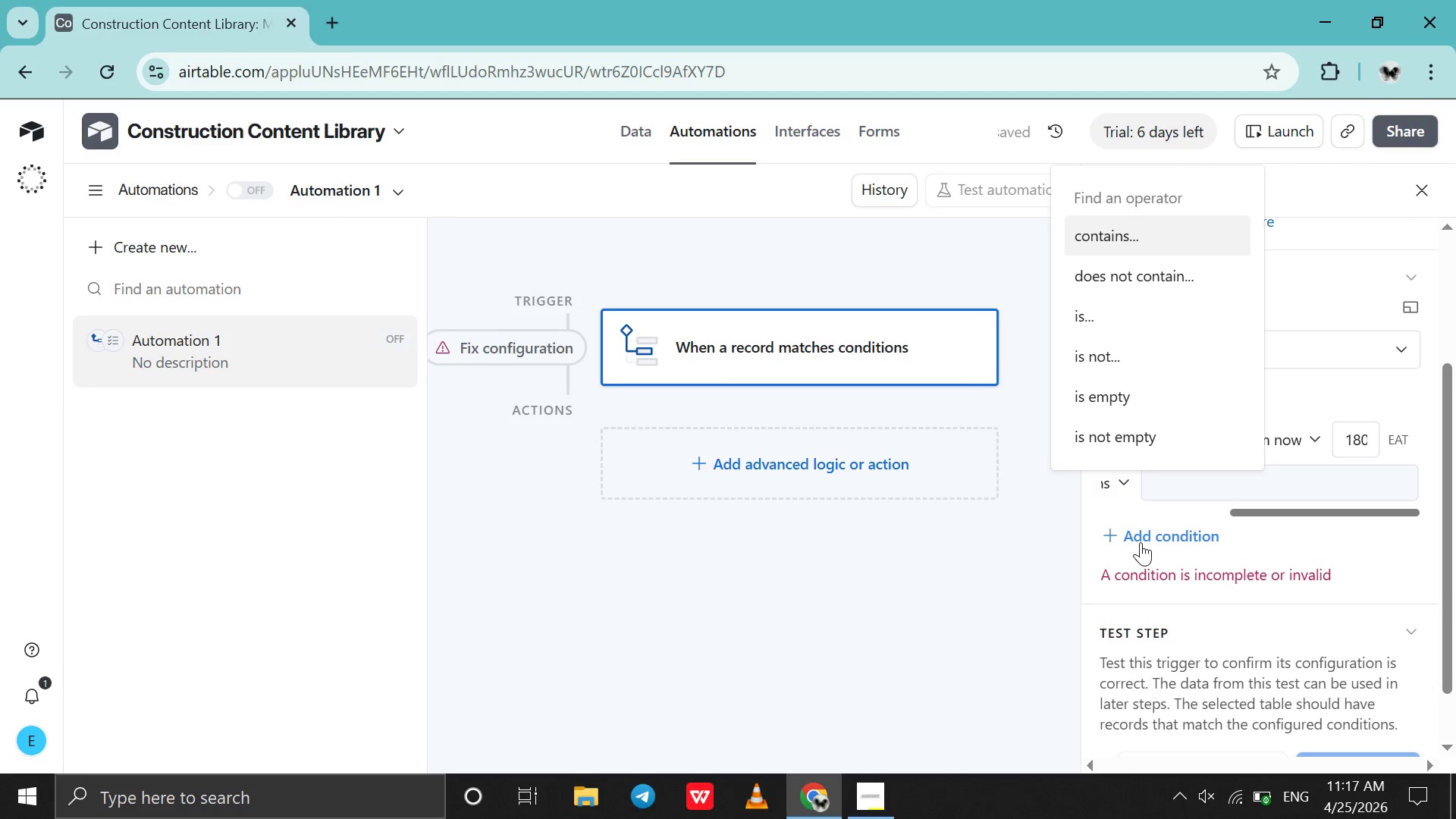 
scroll: coordinate [1209, 536], scroll_direction: up, amount: 7.0
 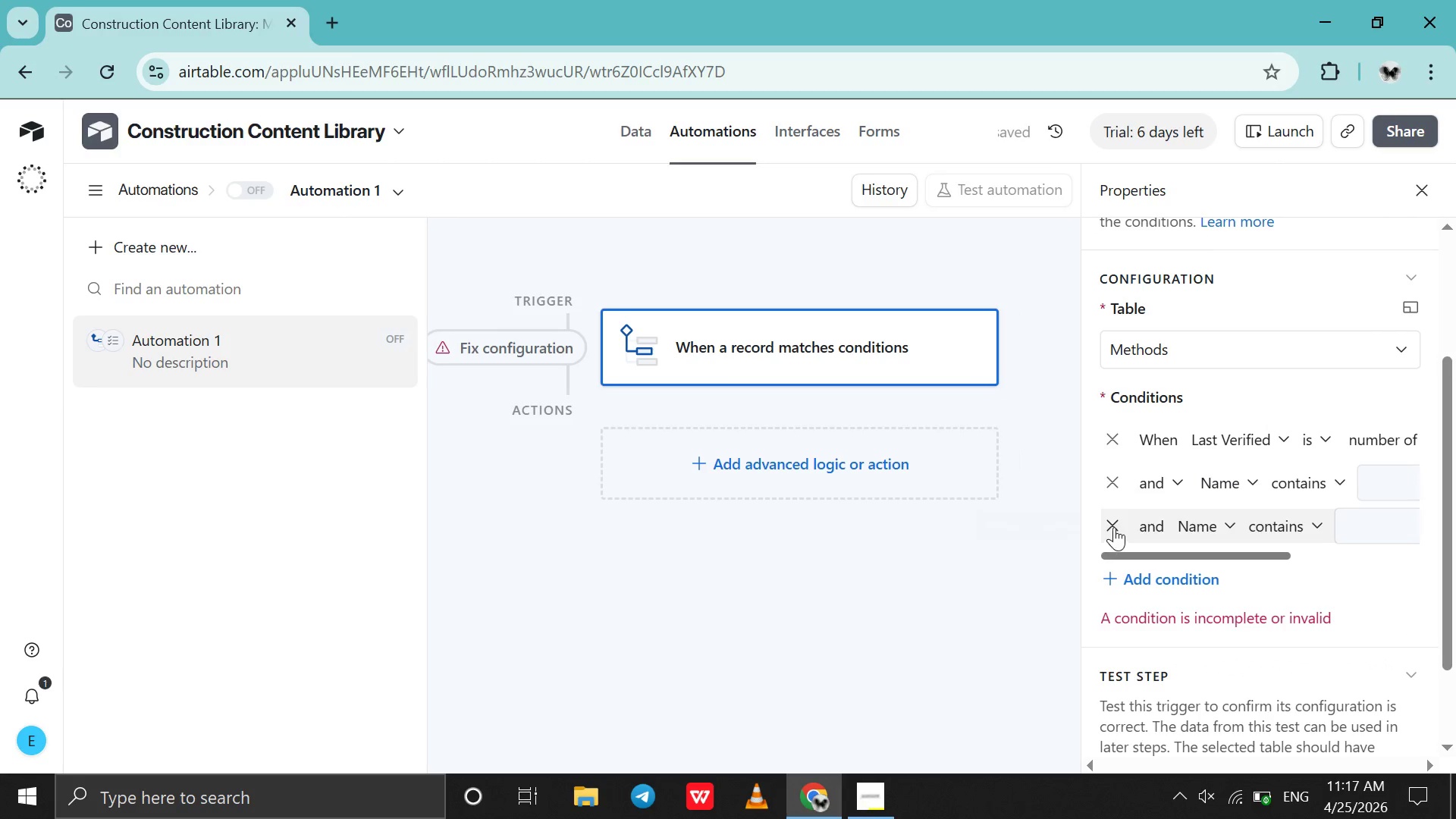 
left_click([1112, 524])
 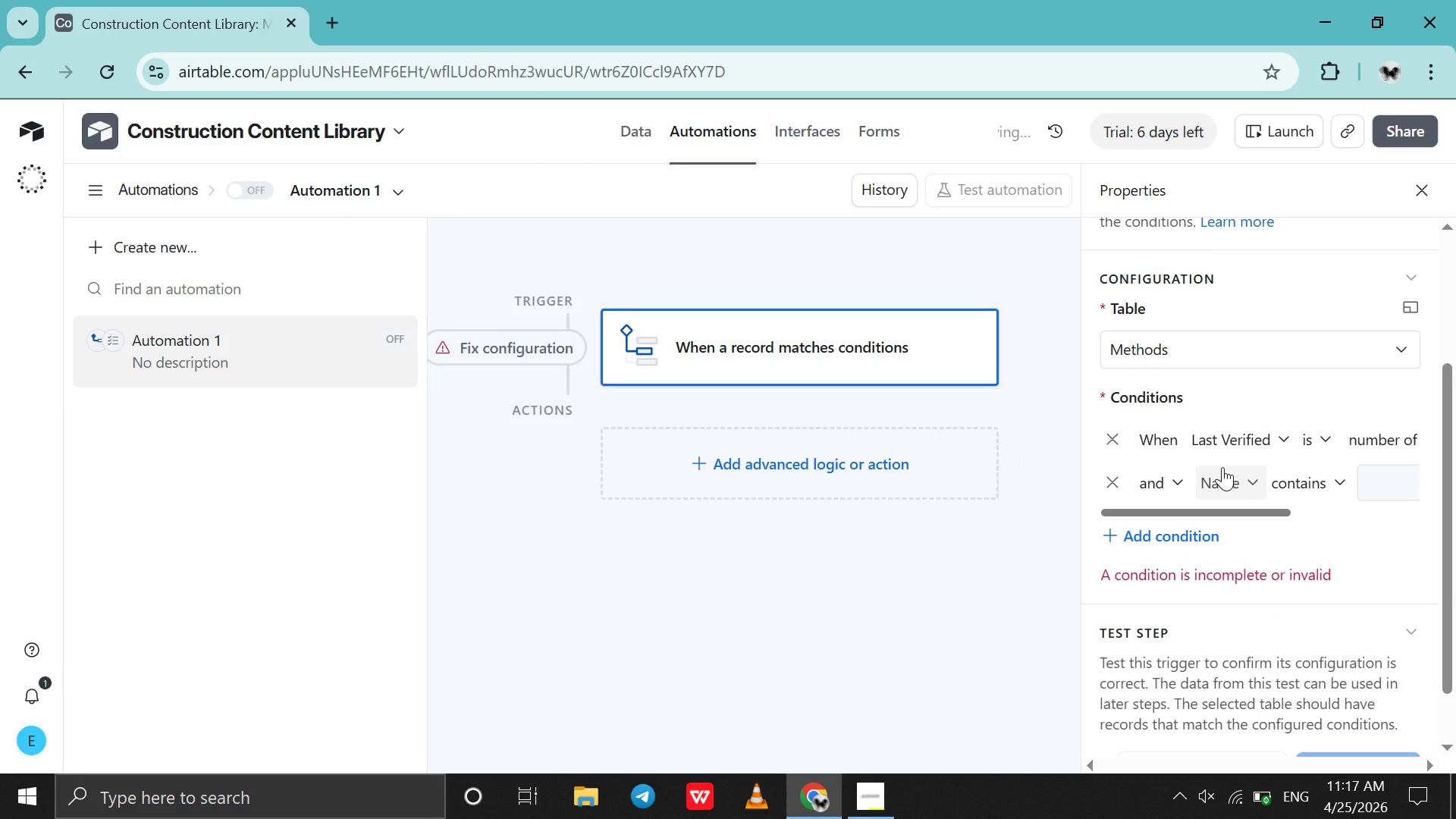 
left_click([1222, 467])
 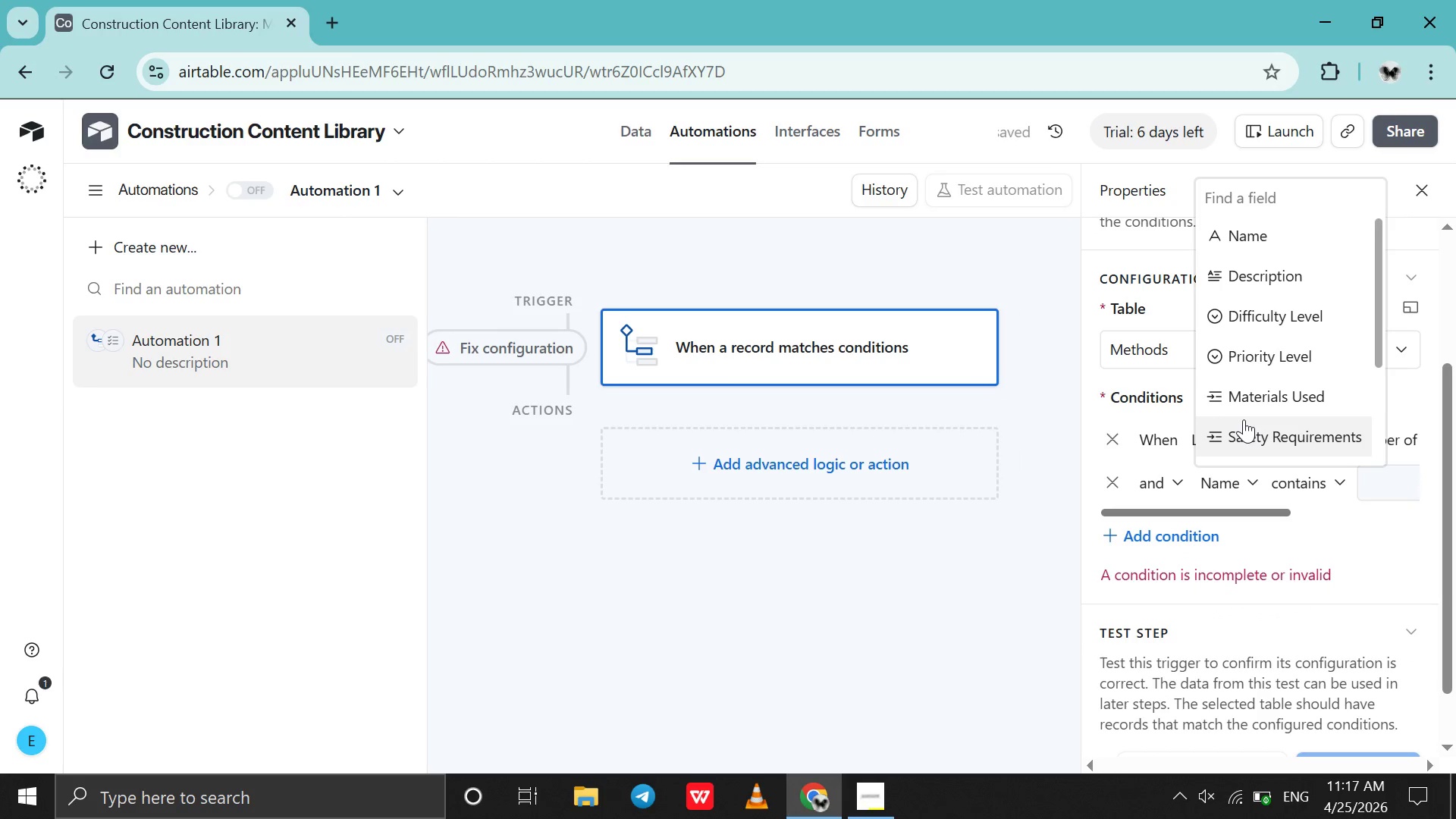 
scroll: coordinate [1244, 419], scroll_direction: down, amount: 5.0
 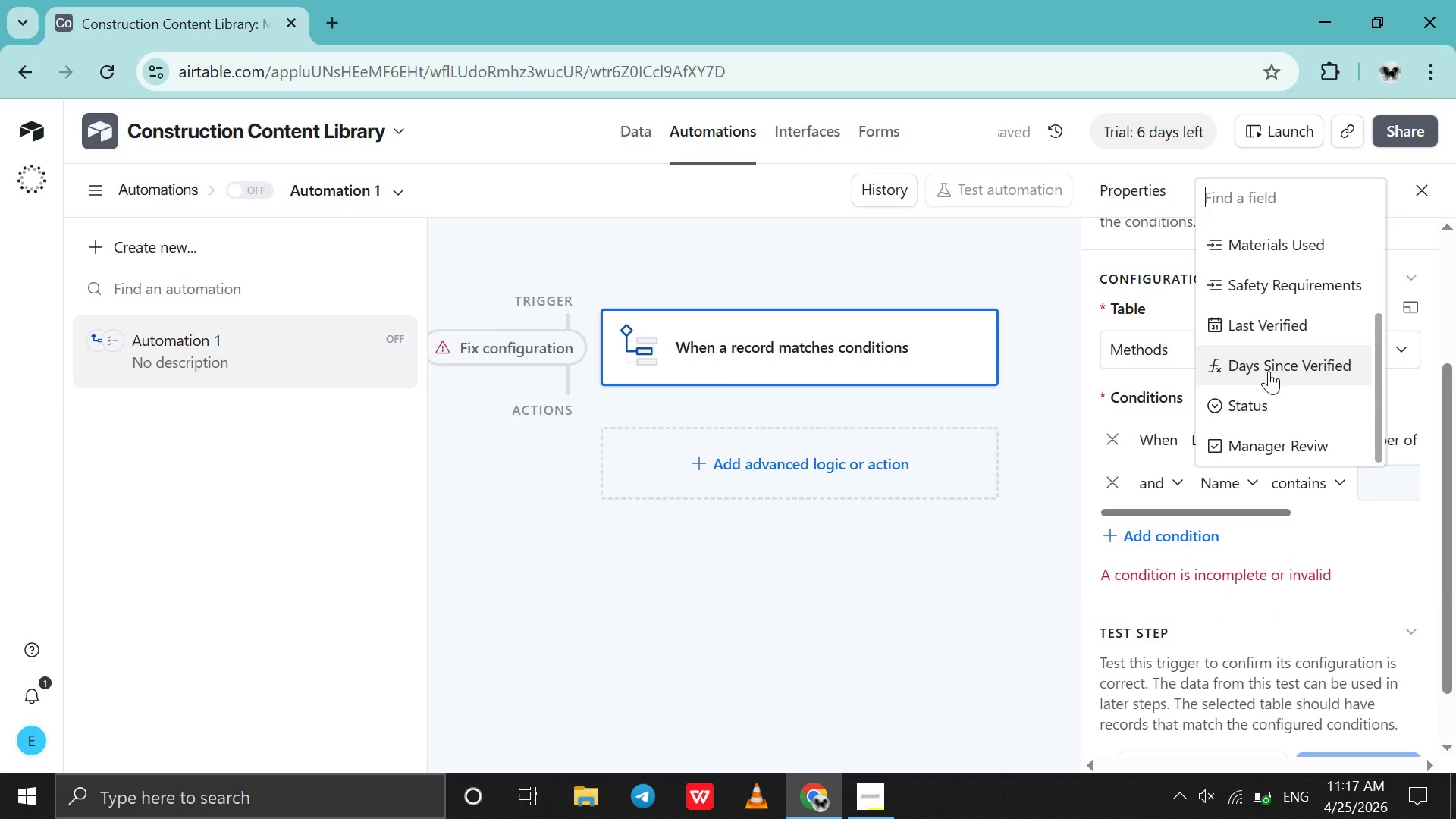 
left_click([1269, 371])
 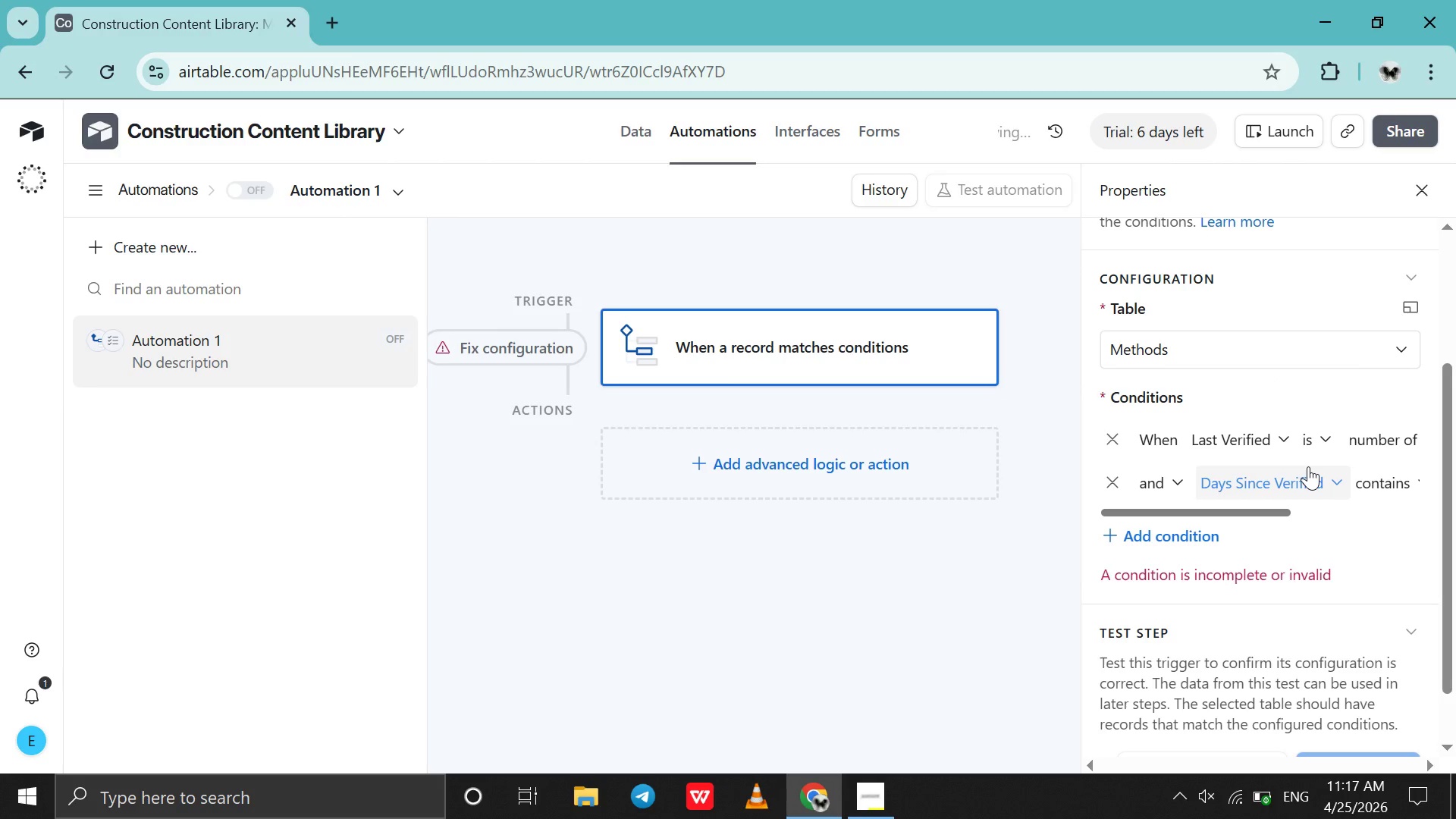 
left_click([1308, 467])
 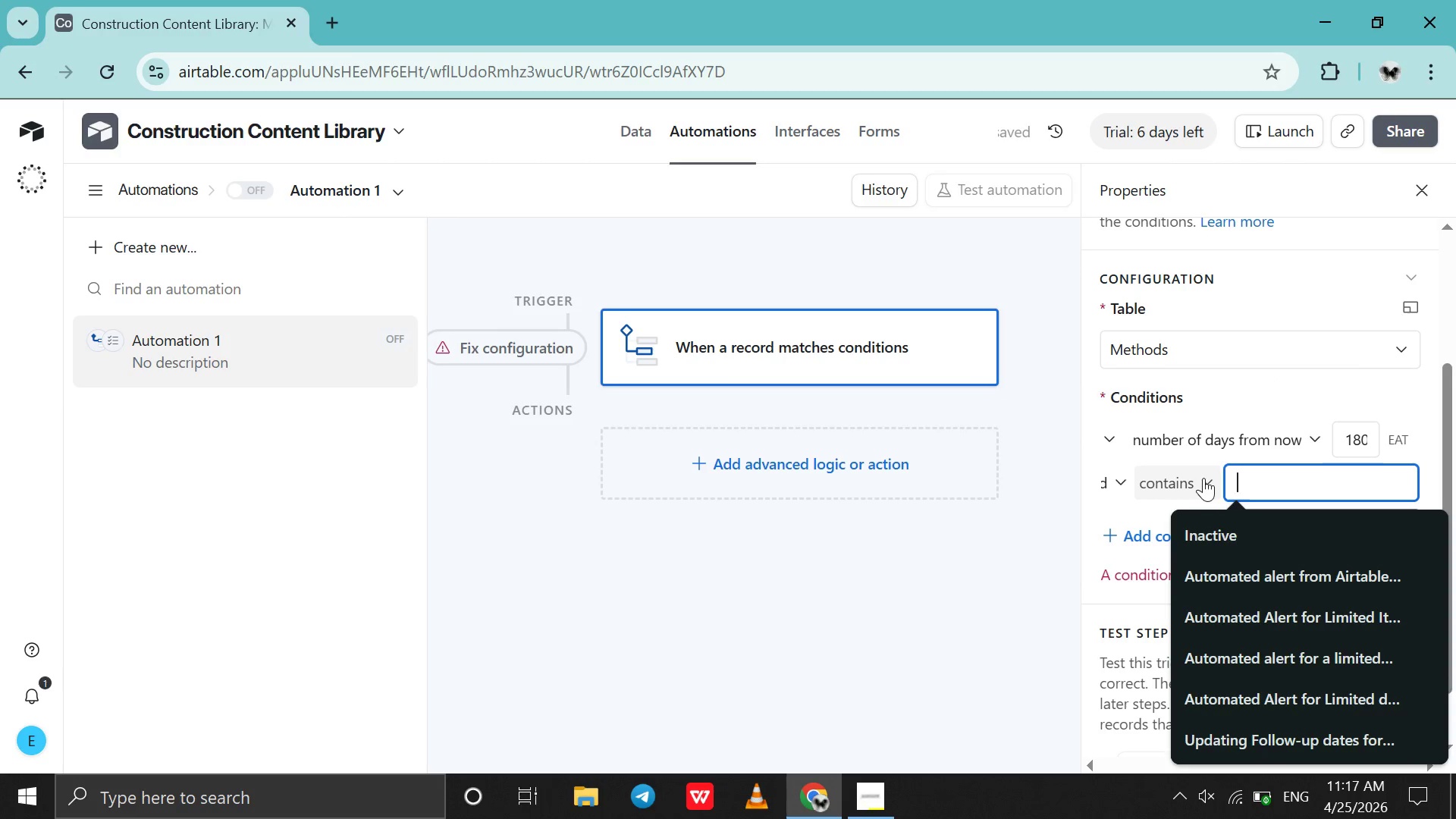 
scroll: coordinate [1308, 467], scroll_direction: down, amount: 2.0
 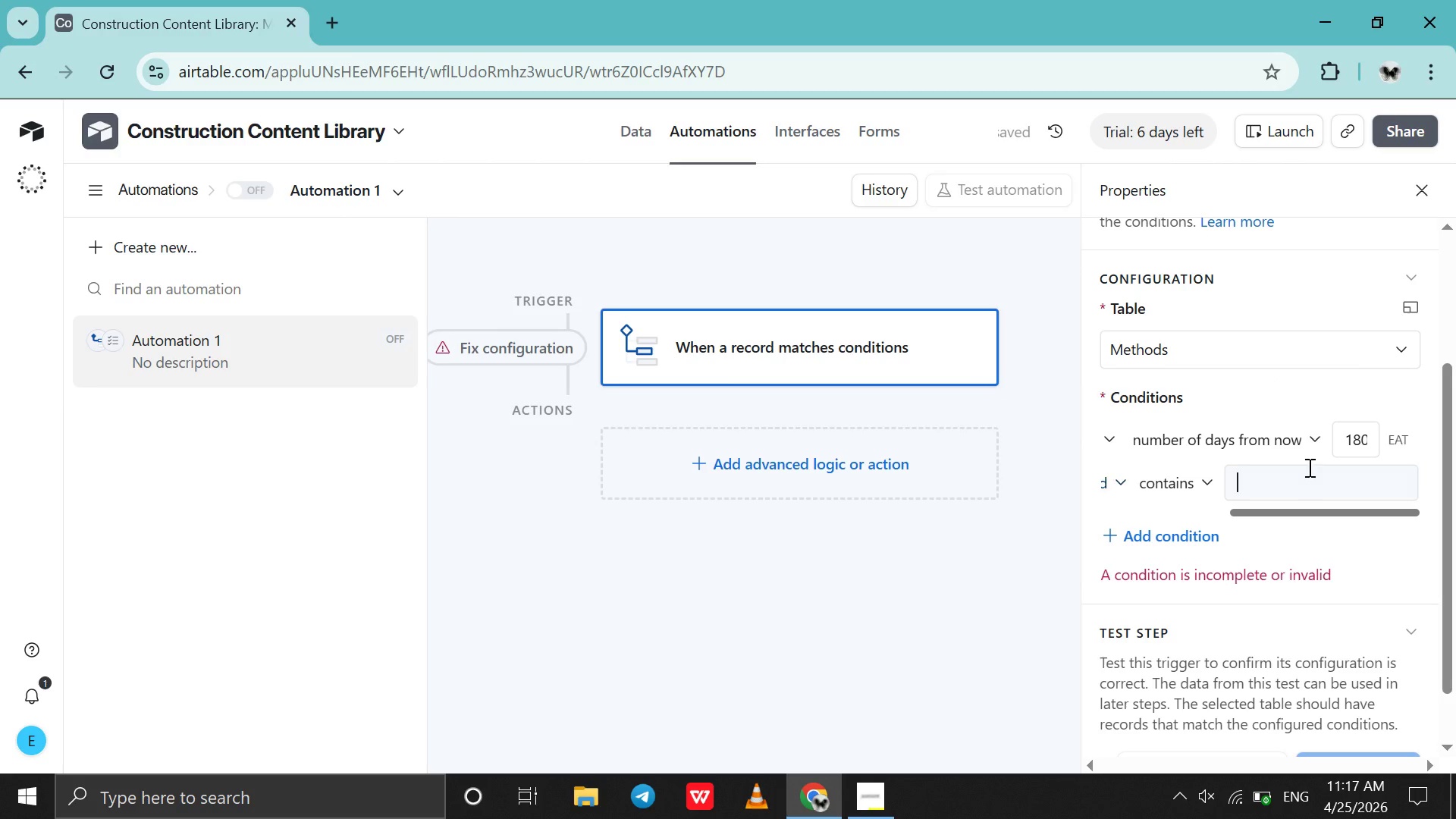 
left_click([1203, 478])
 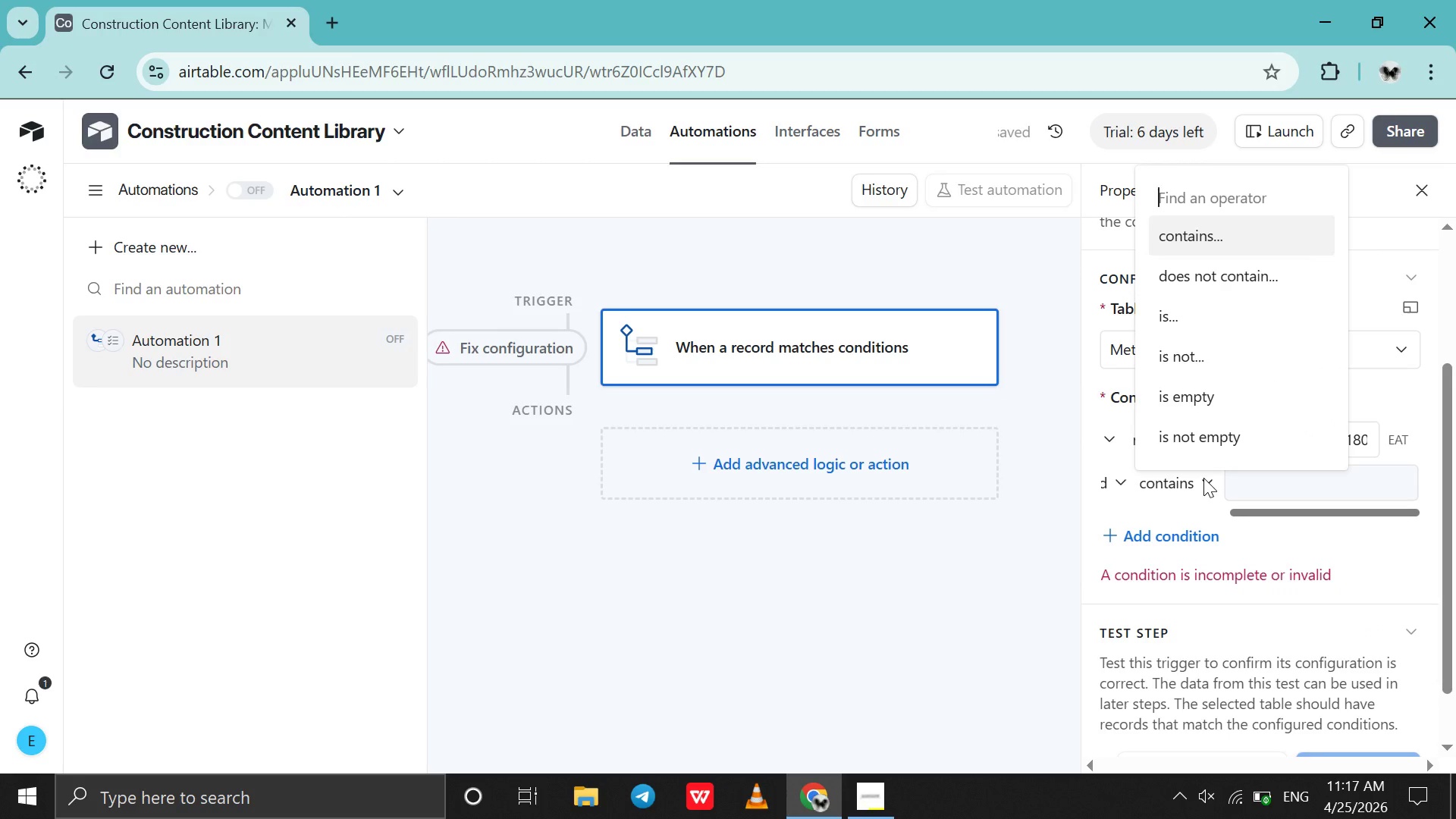 
left_click([1203, 478])
 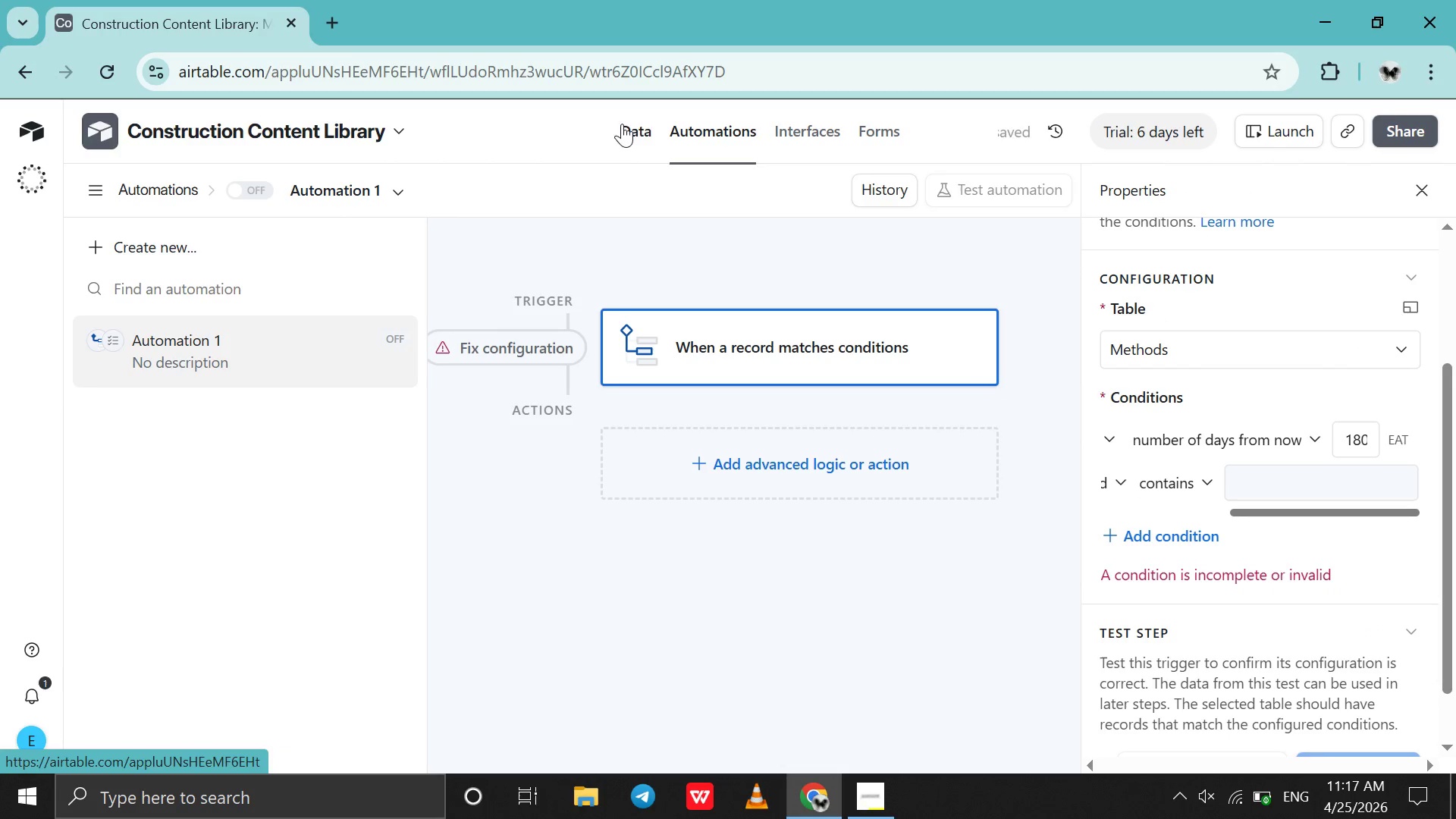 
left_click([617, 124])
 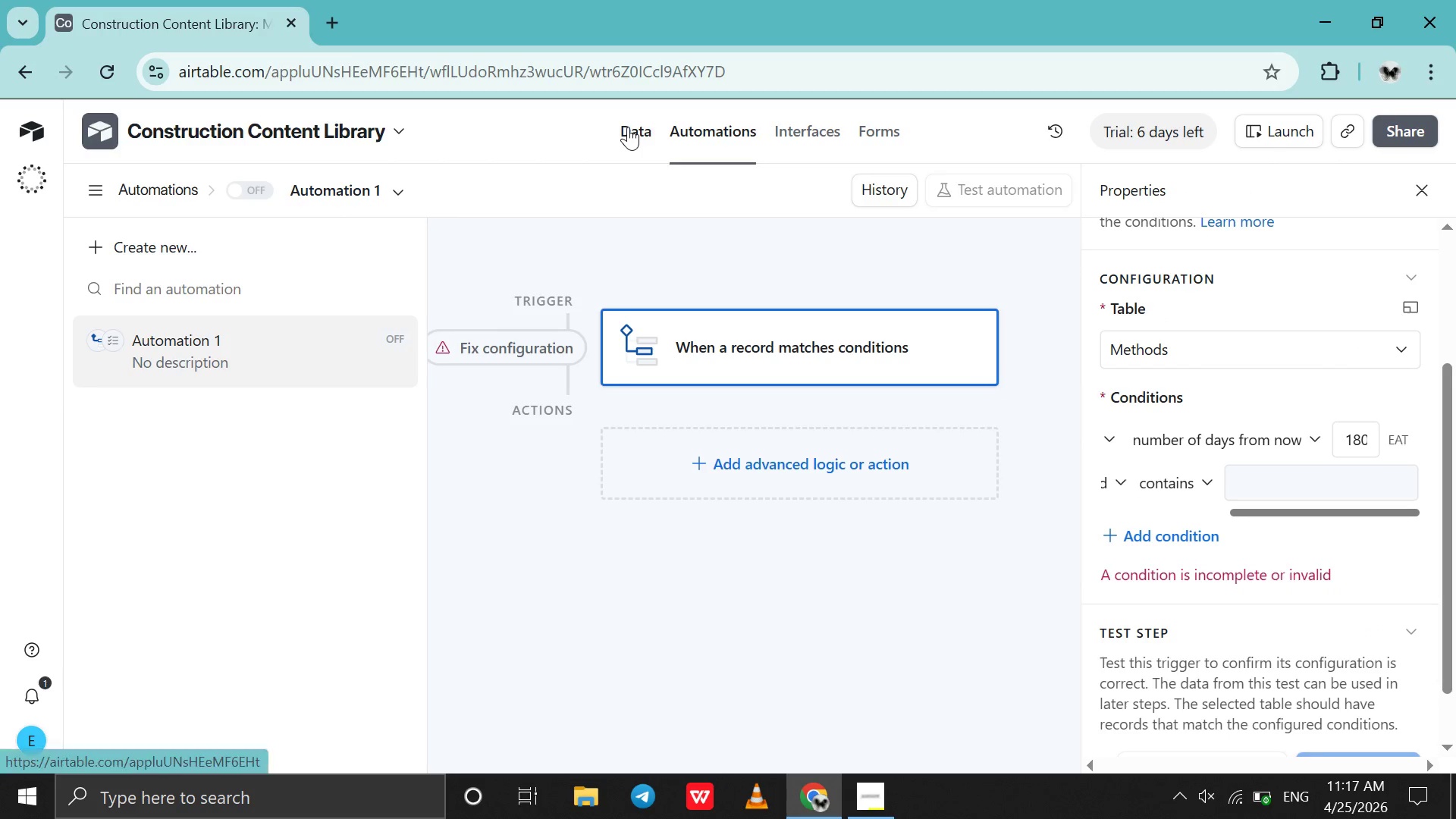 
left_click([628, 127])
 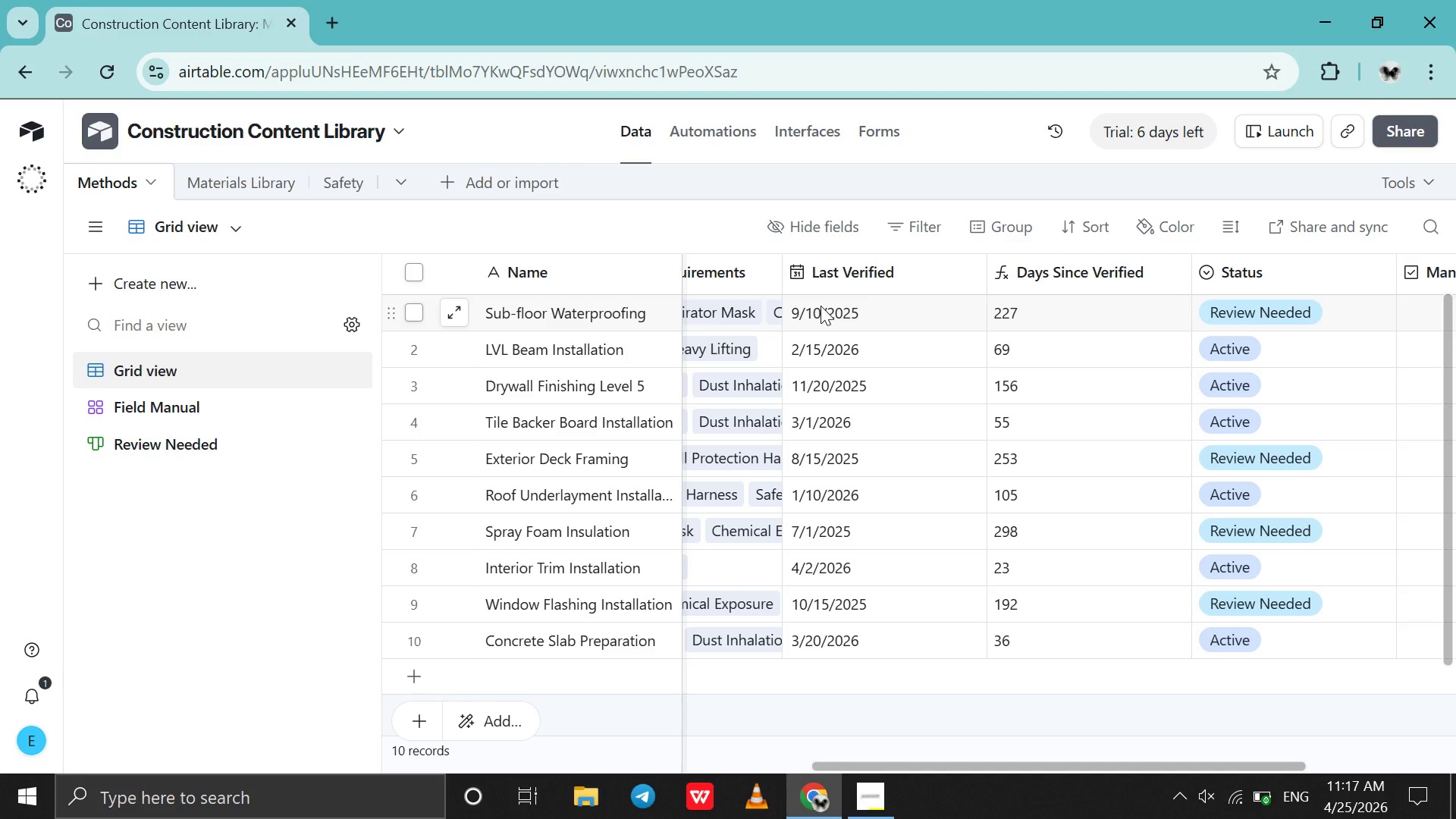 
wait(22.0)
 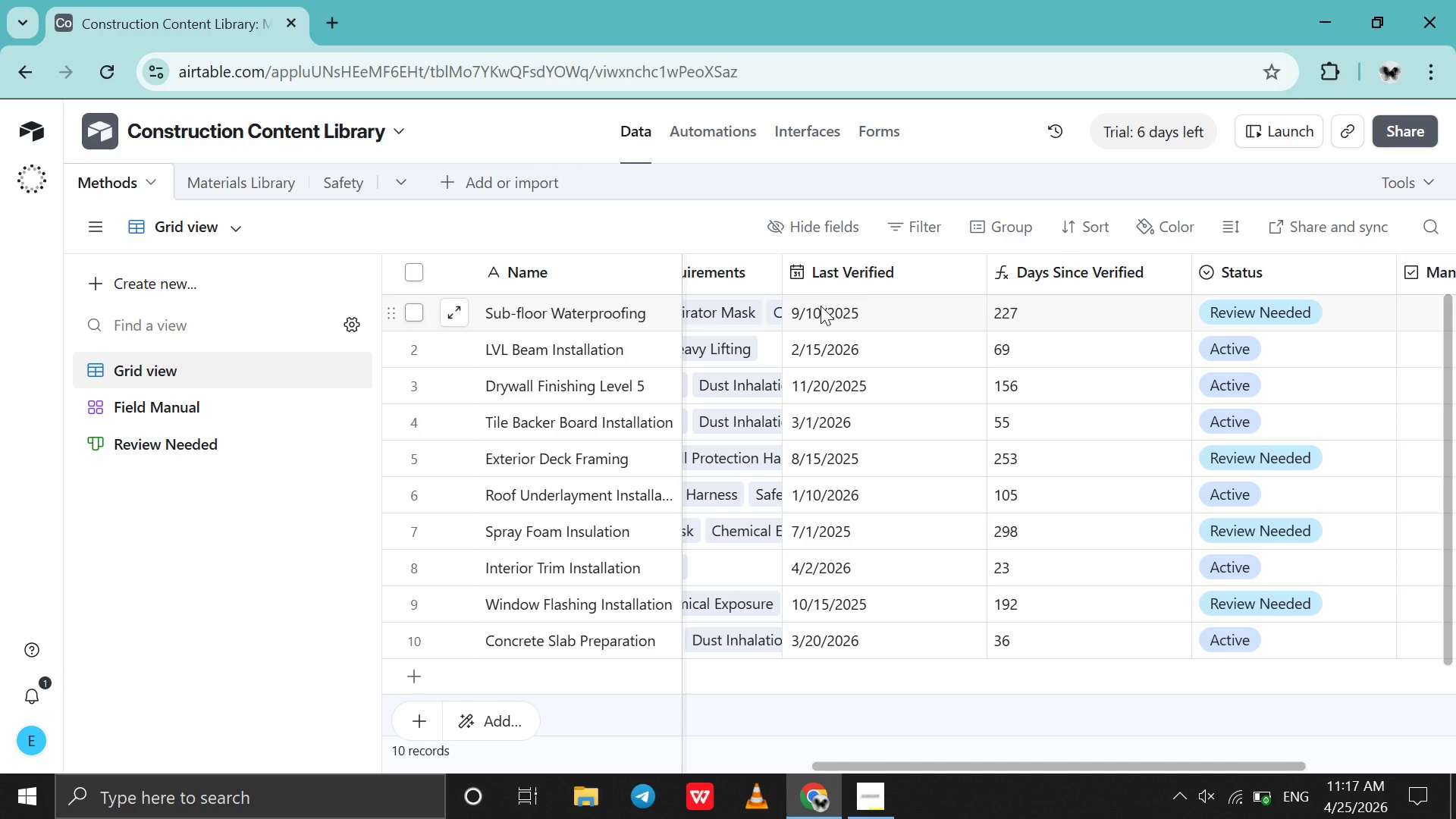 
right_click([1109, 278])
 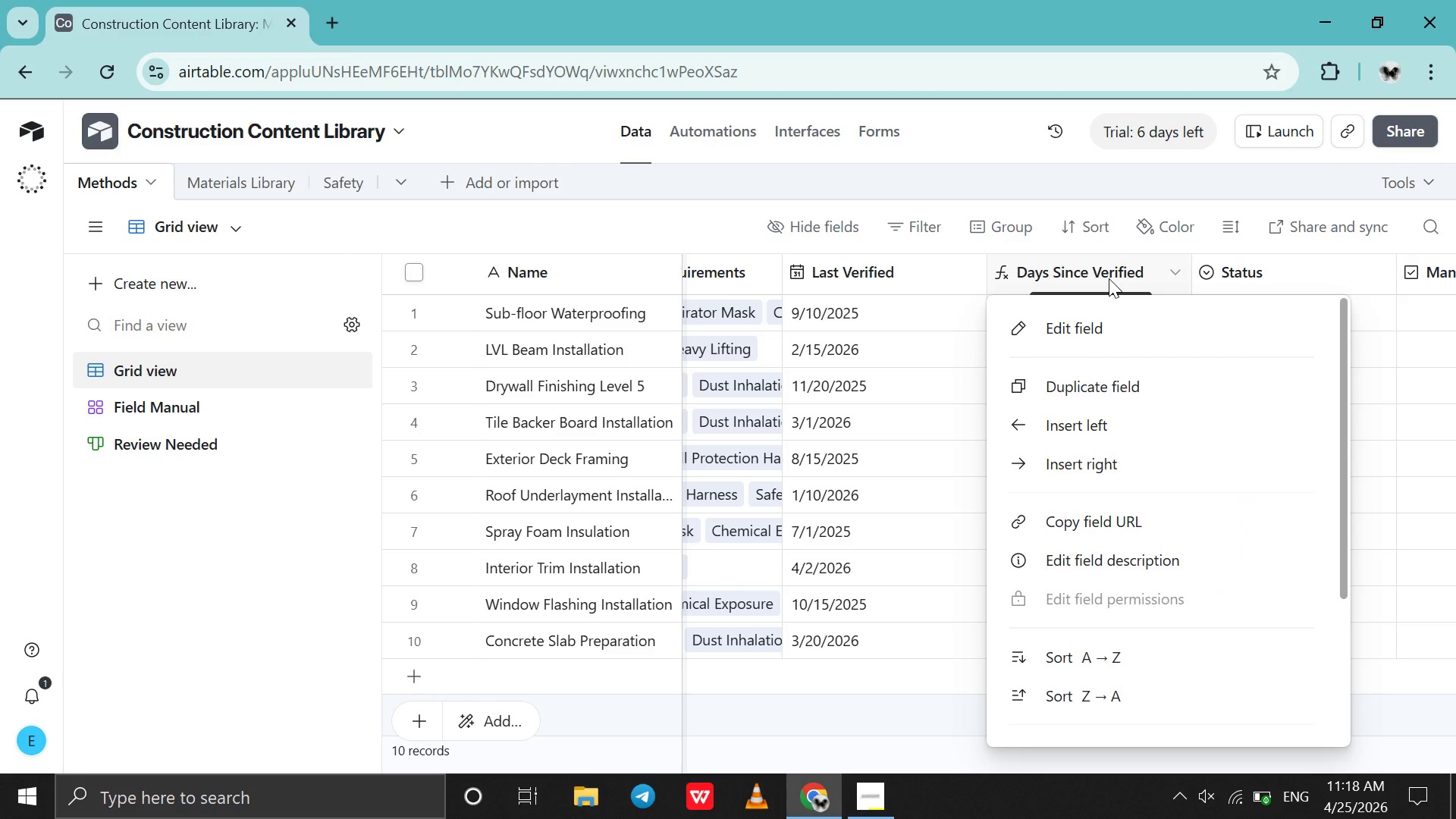 
right_click([1109, 278])
 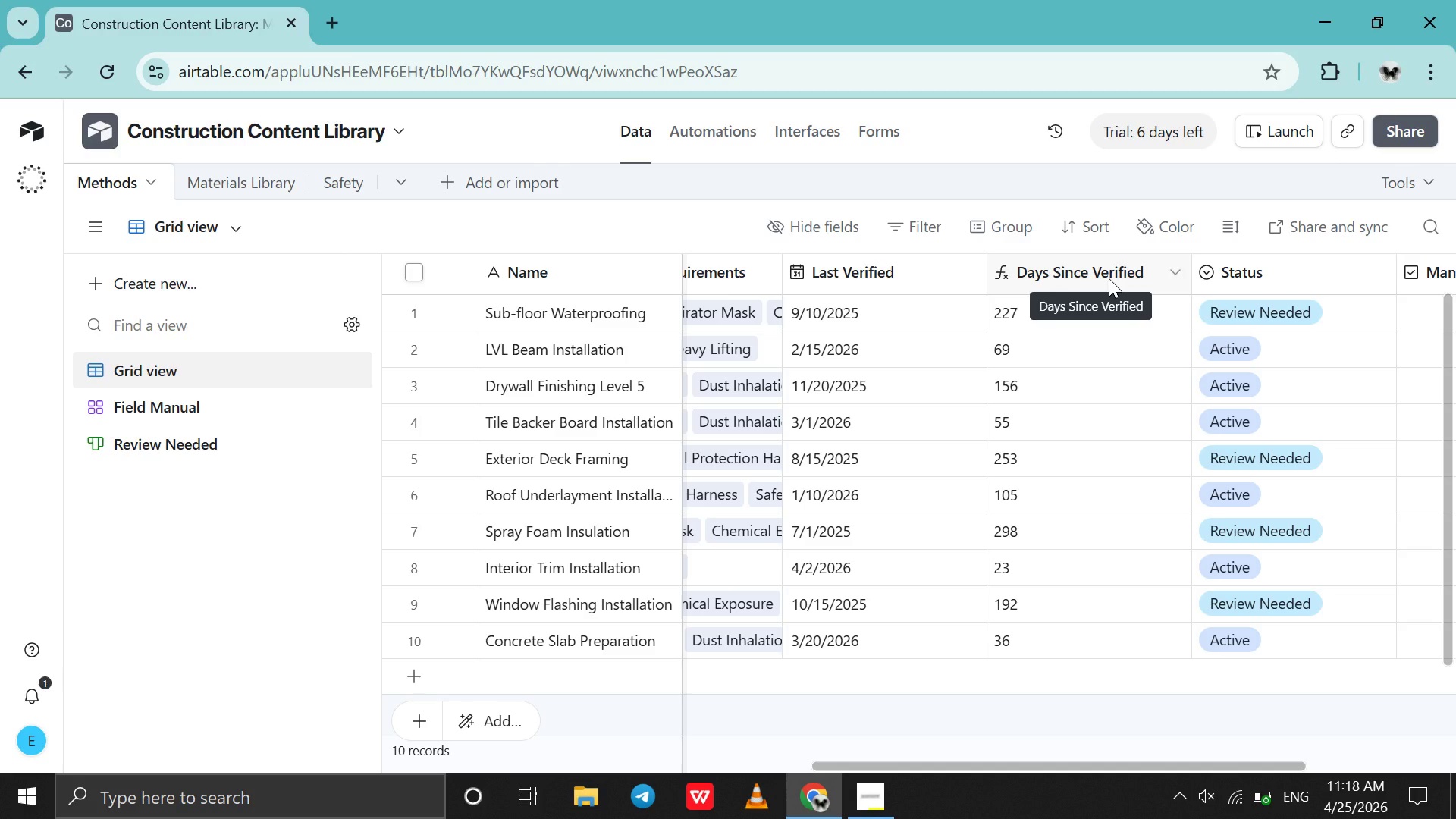 
scroll: coordinate [1109, 278], scroll_direction: down, amount: 4.0
 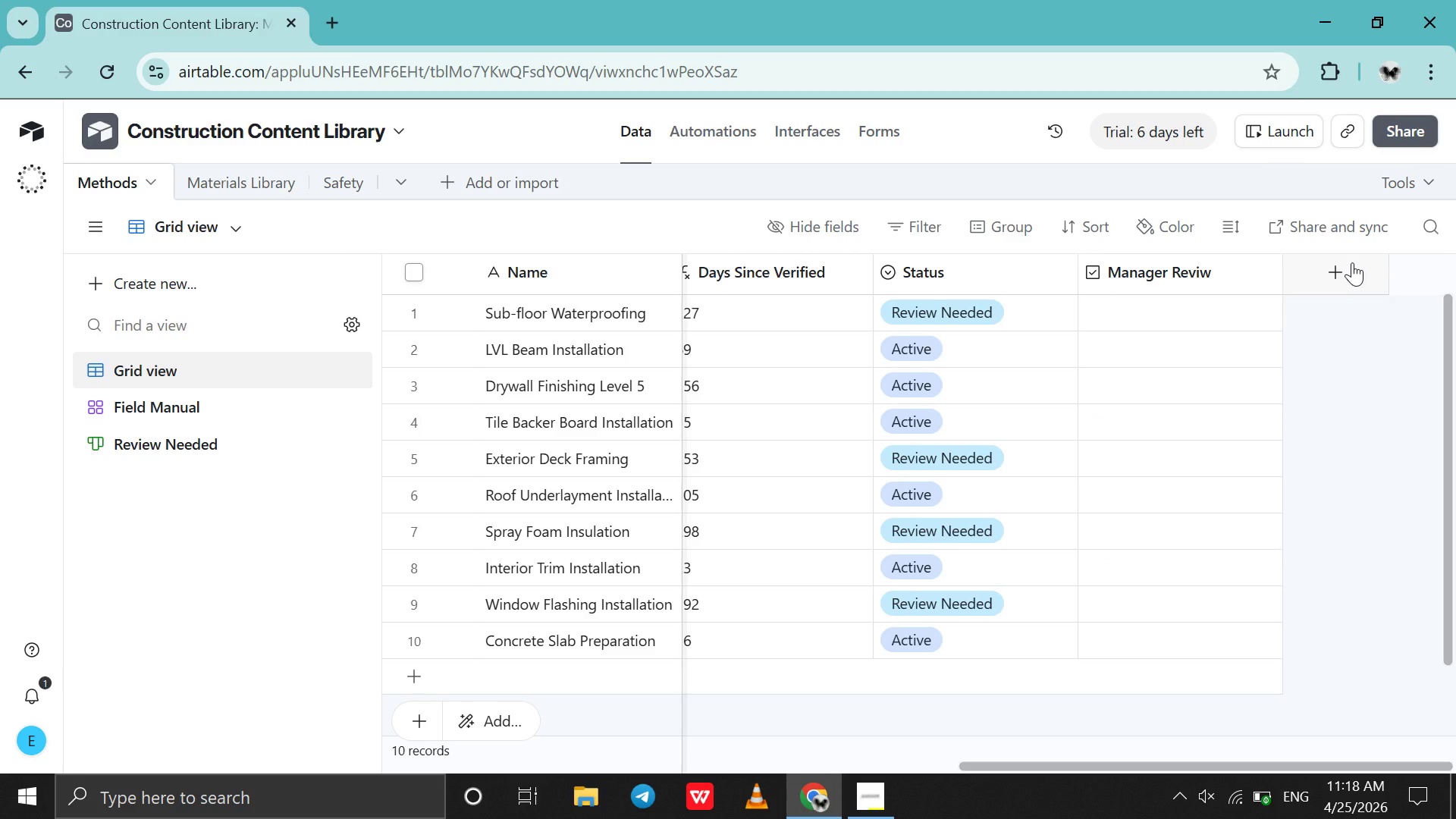 
left_click([1352, 262])
 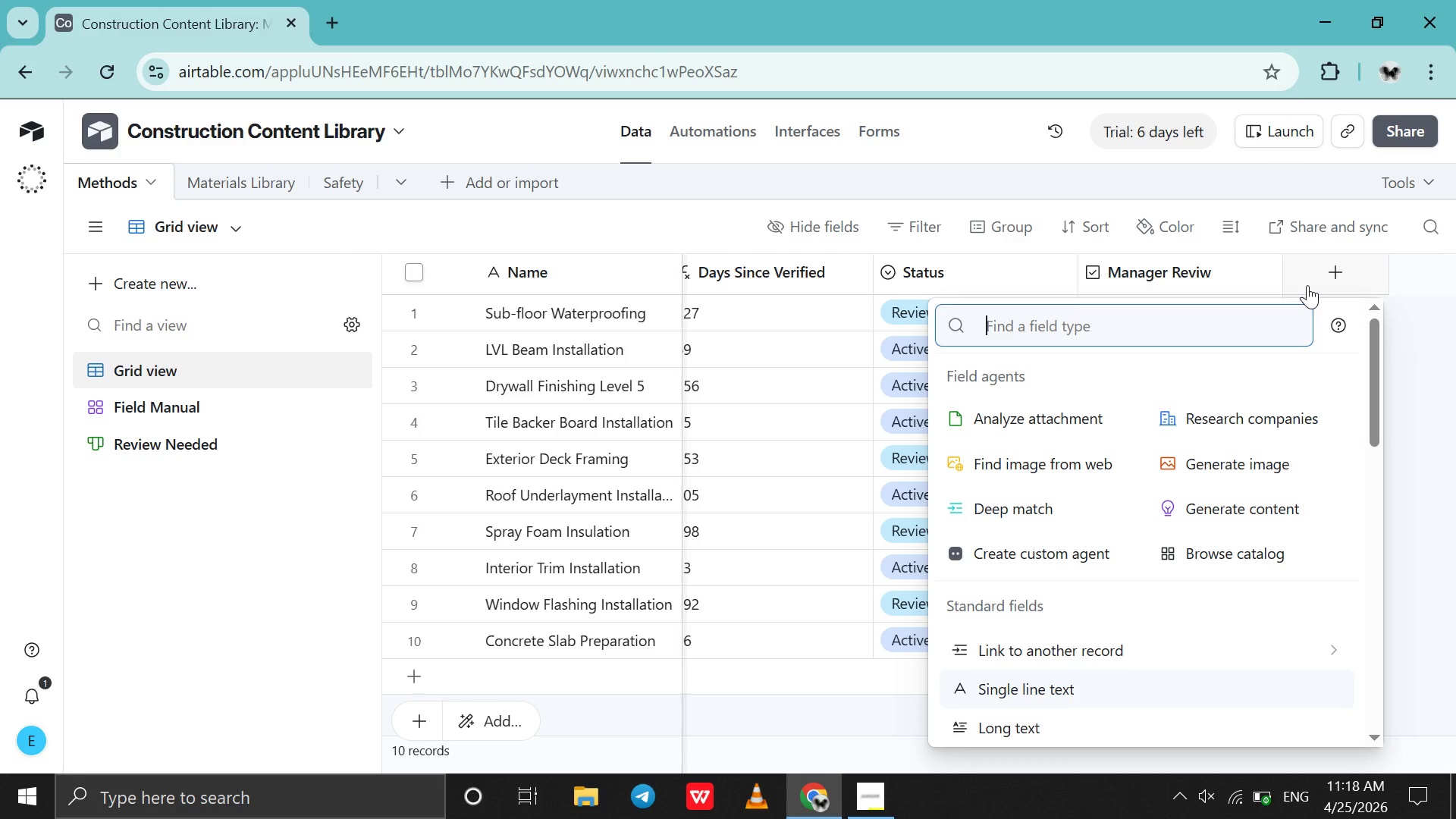 
type(ro)
 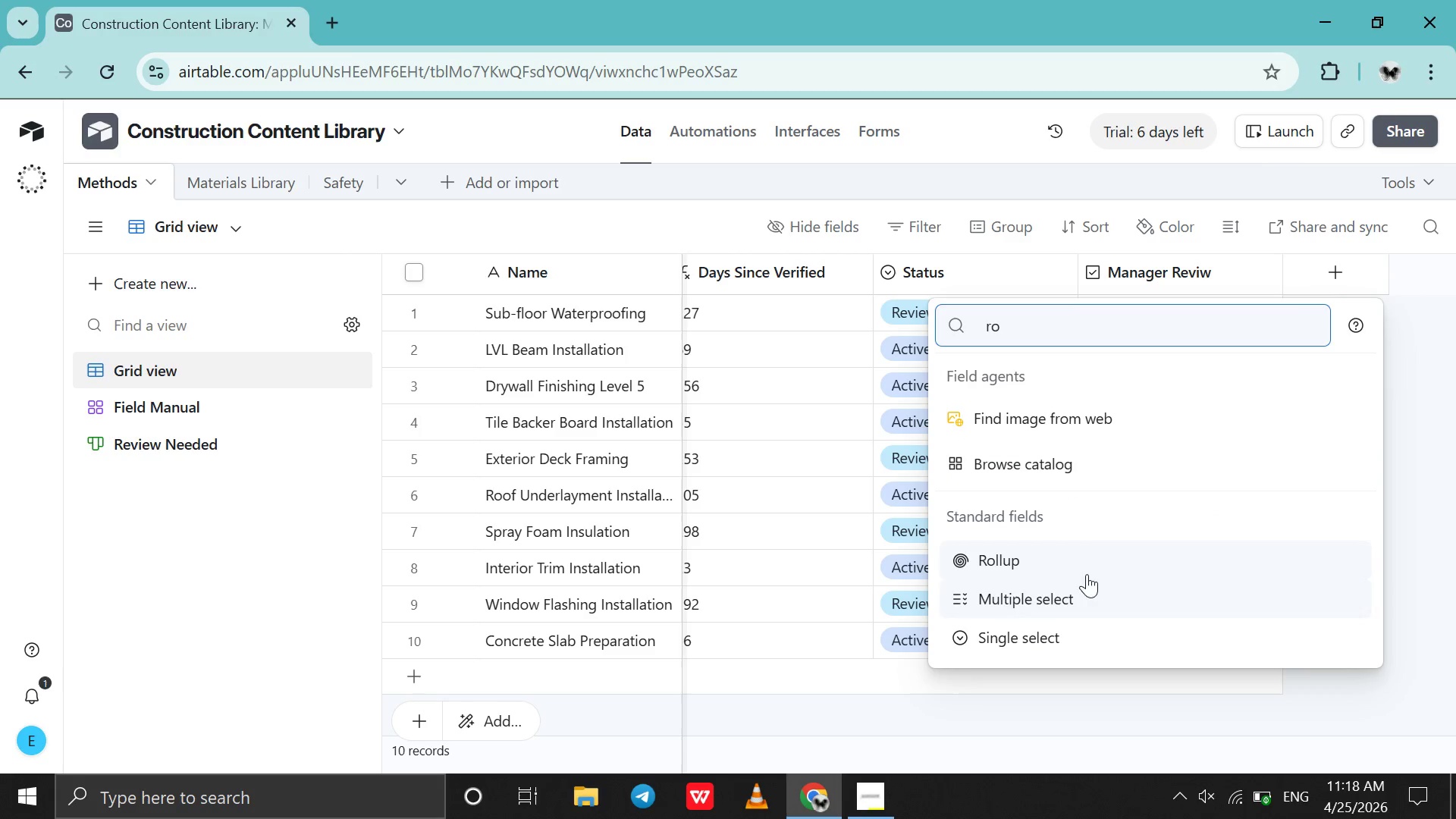 
left_click([1090, 570])
 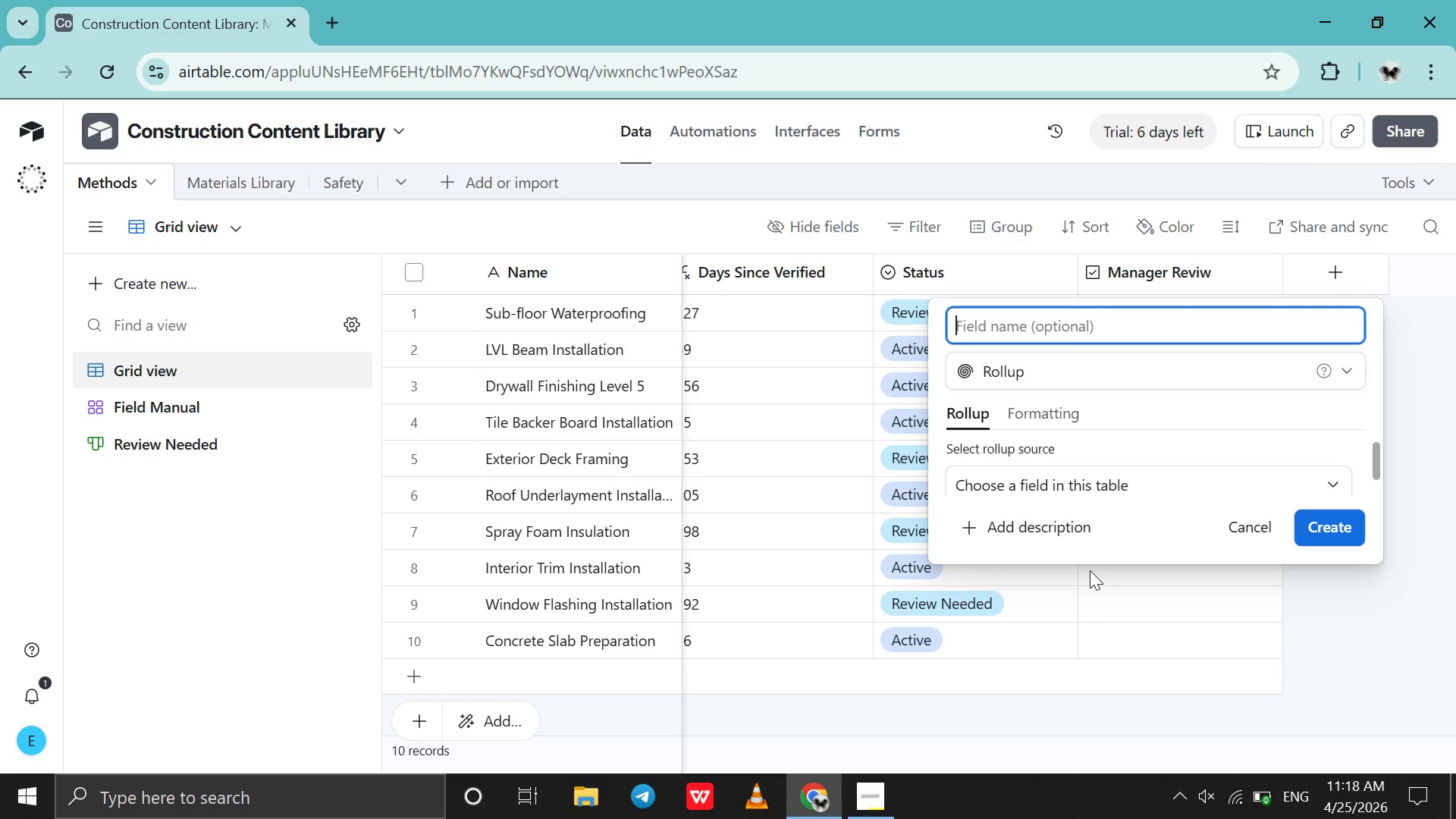 
type(Days Siince Verified 2)
 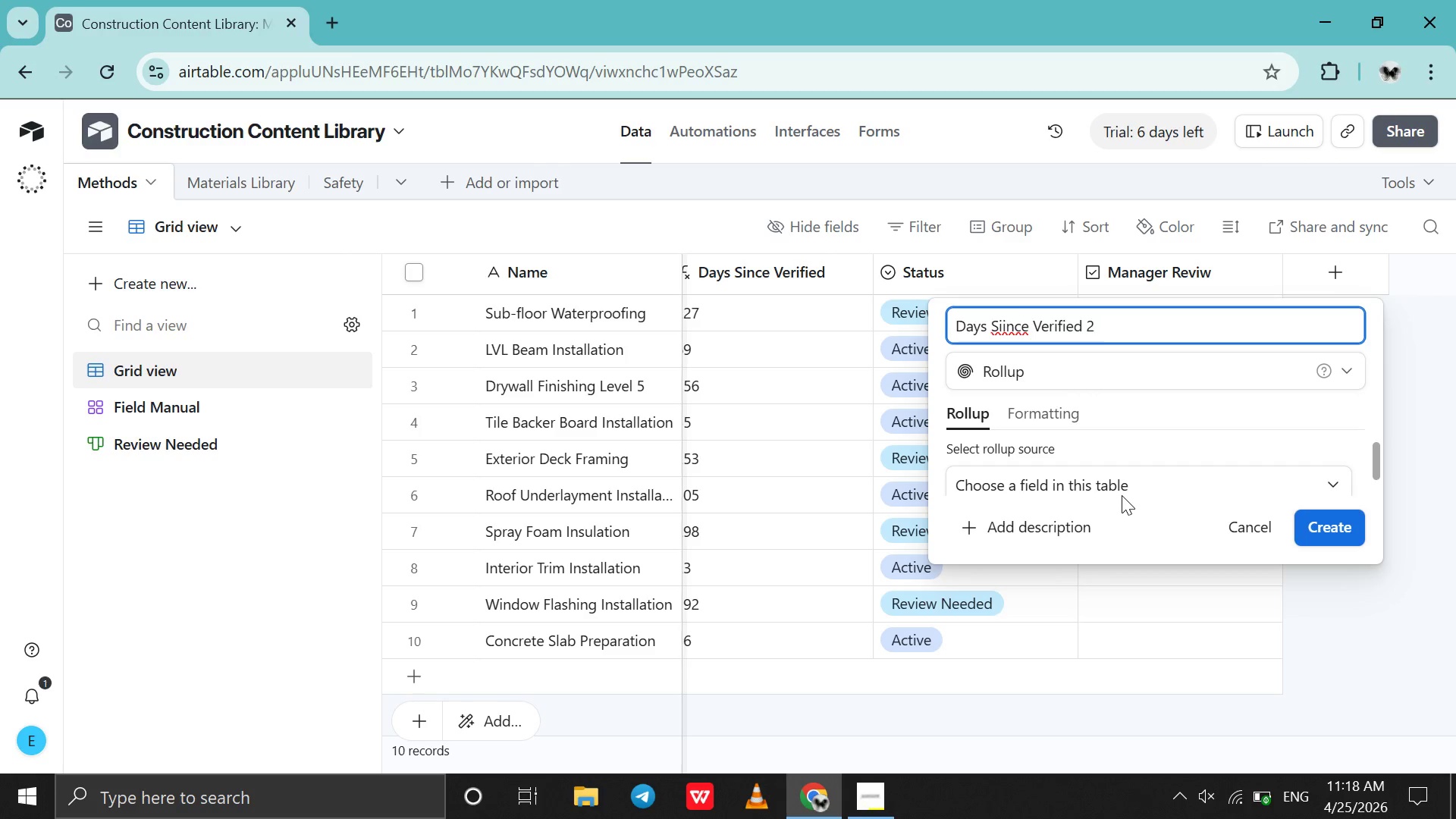 
left_click_drag(start_coordinate=[1122, 495], to_coordinate=[1113, 487])
 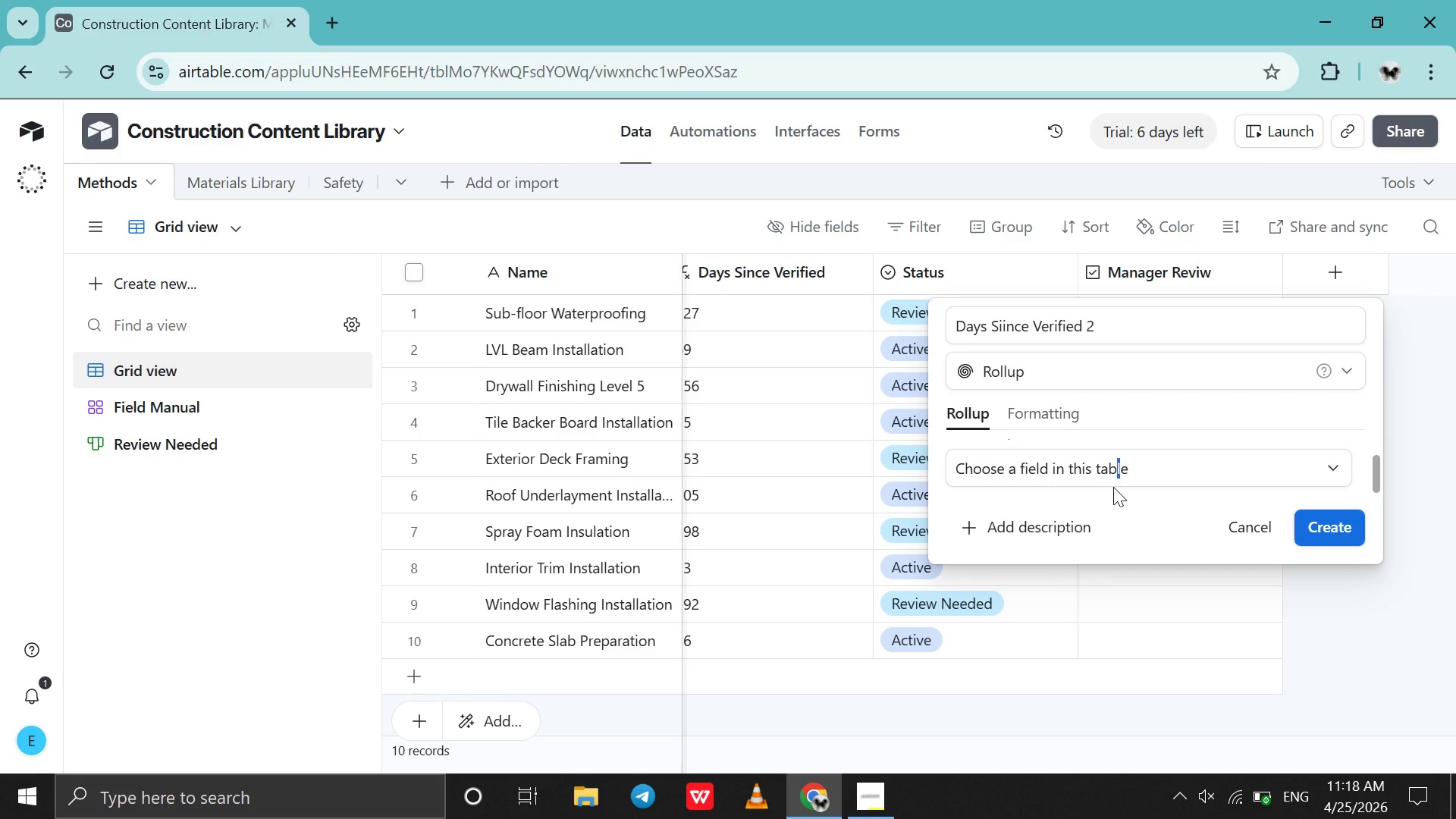 
left_click([1113, 487])
 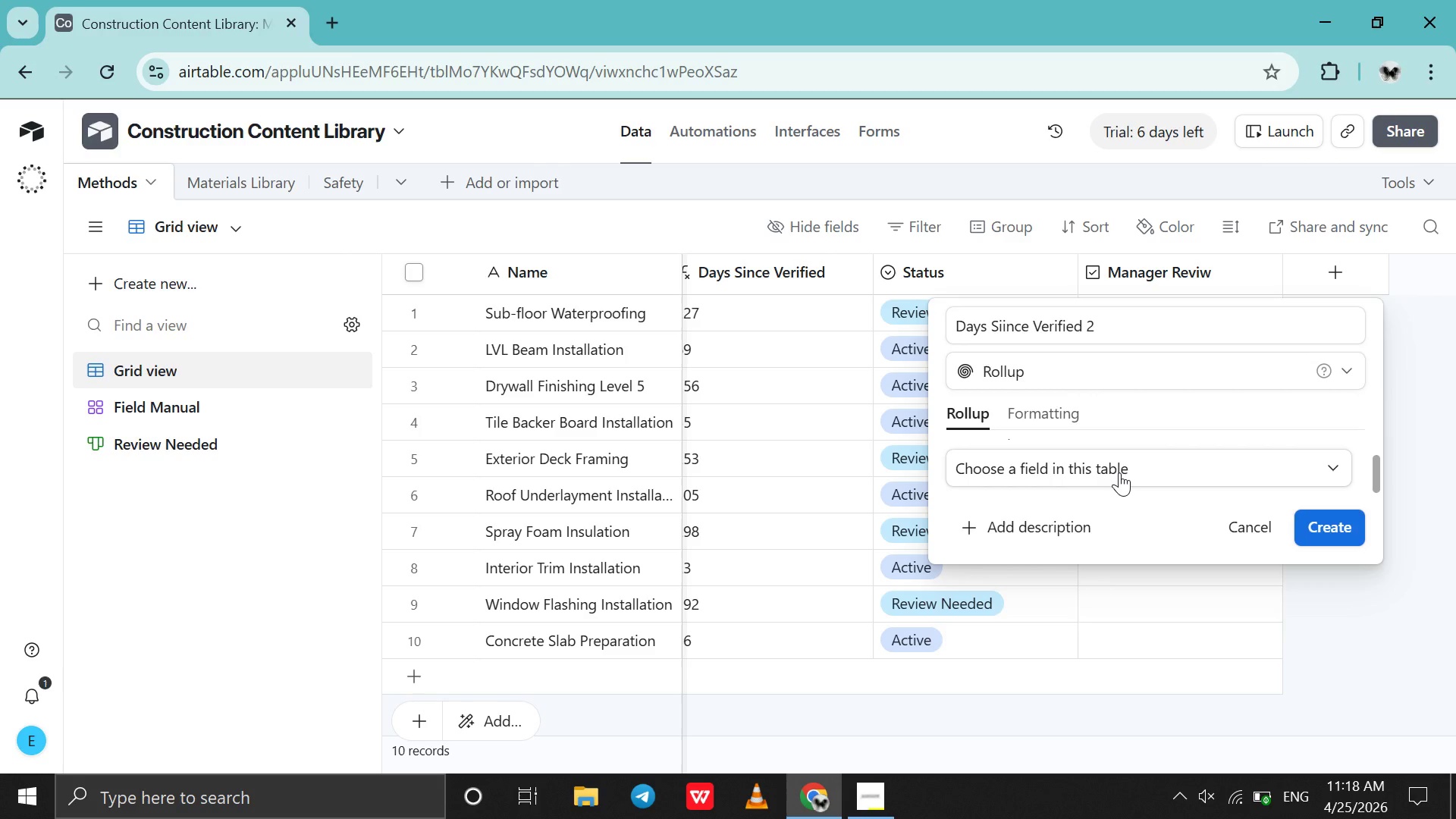 
left_click([1119, 472])
 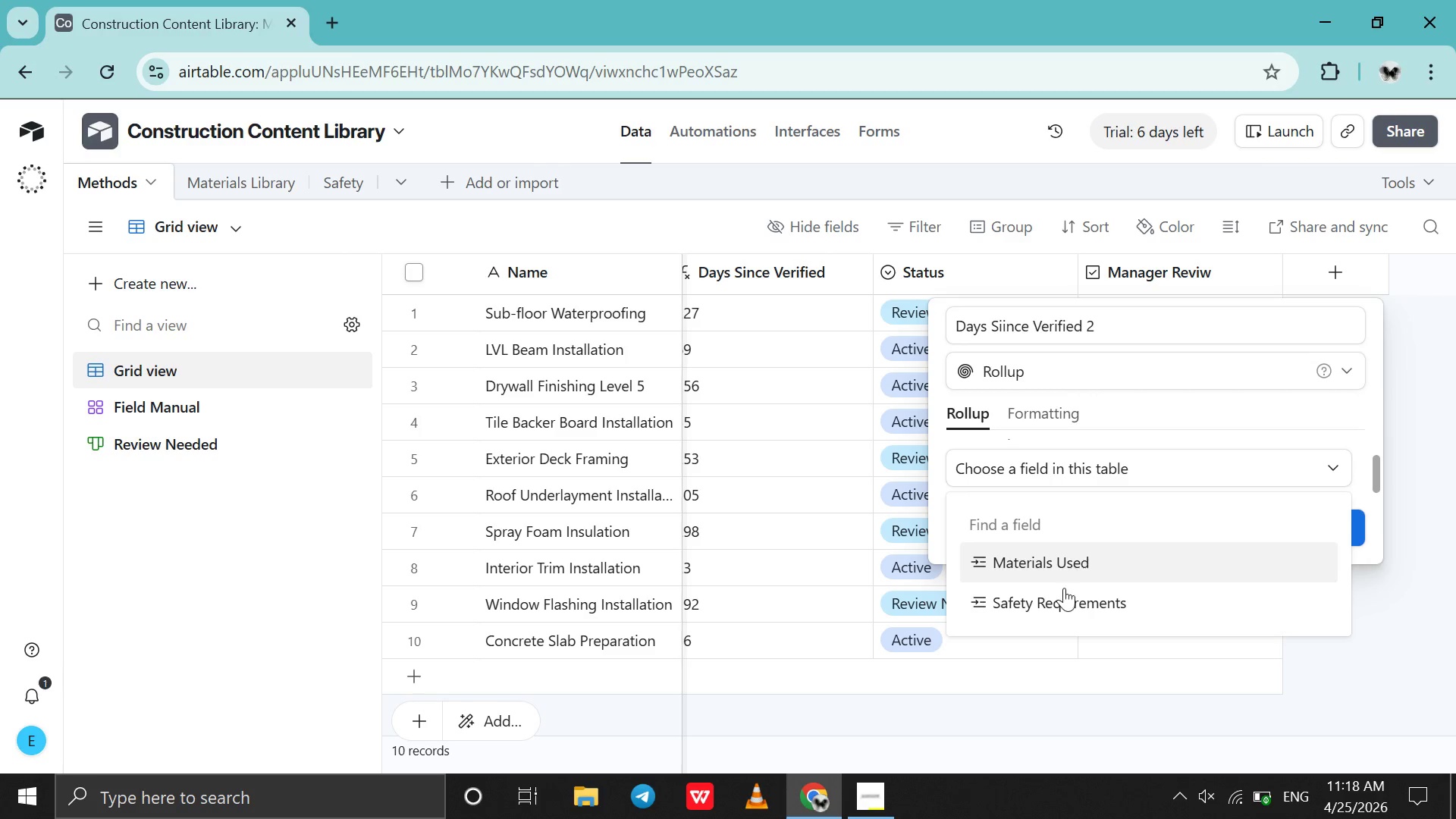 
scroll: coordinate [1064, 588], scroll_direction: down, amount: 8.0
 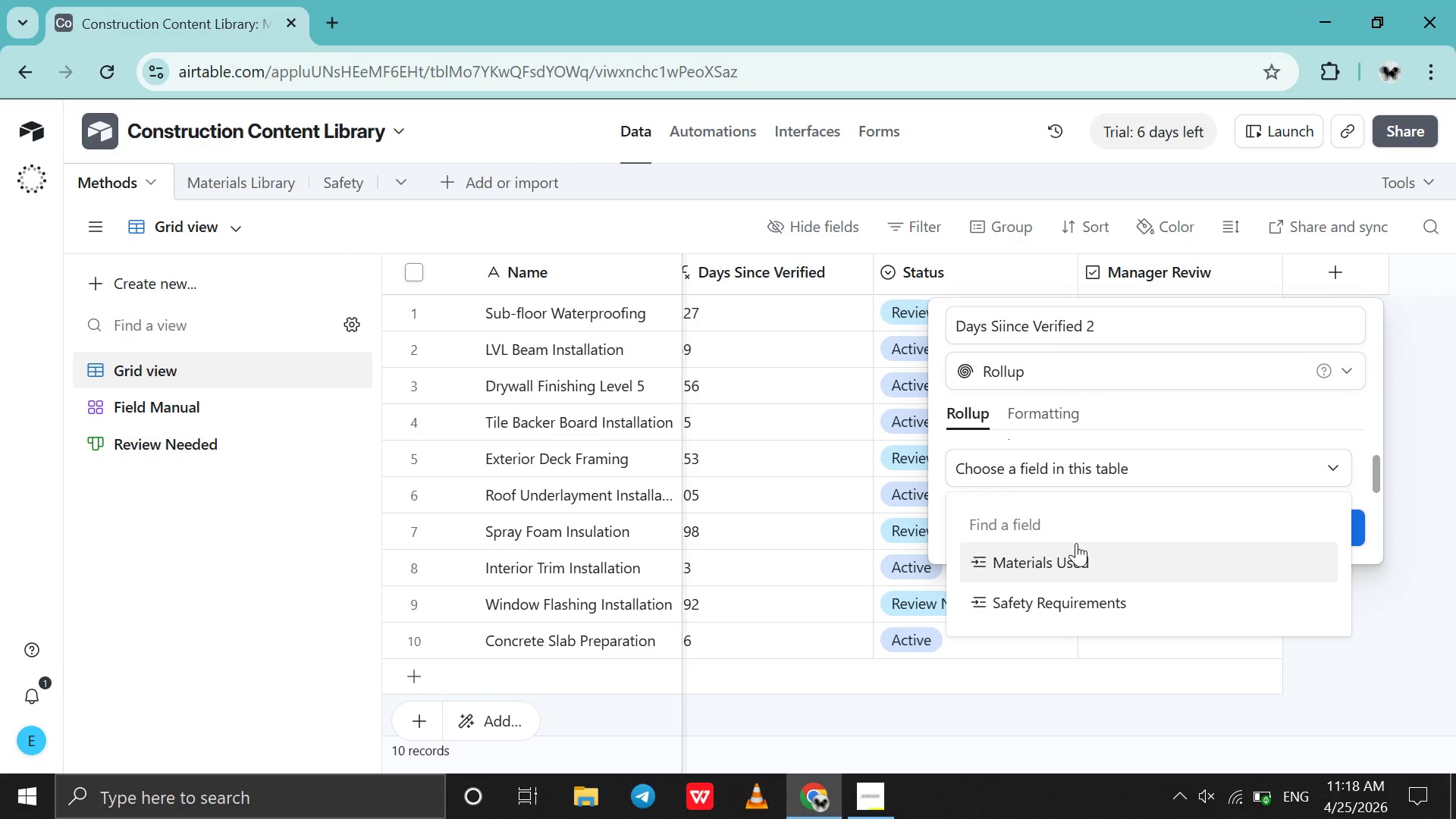 
type(met)
key(Backspace)
key(Backspace)
key(Backspace)
key(Backspace)
 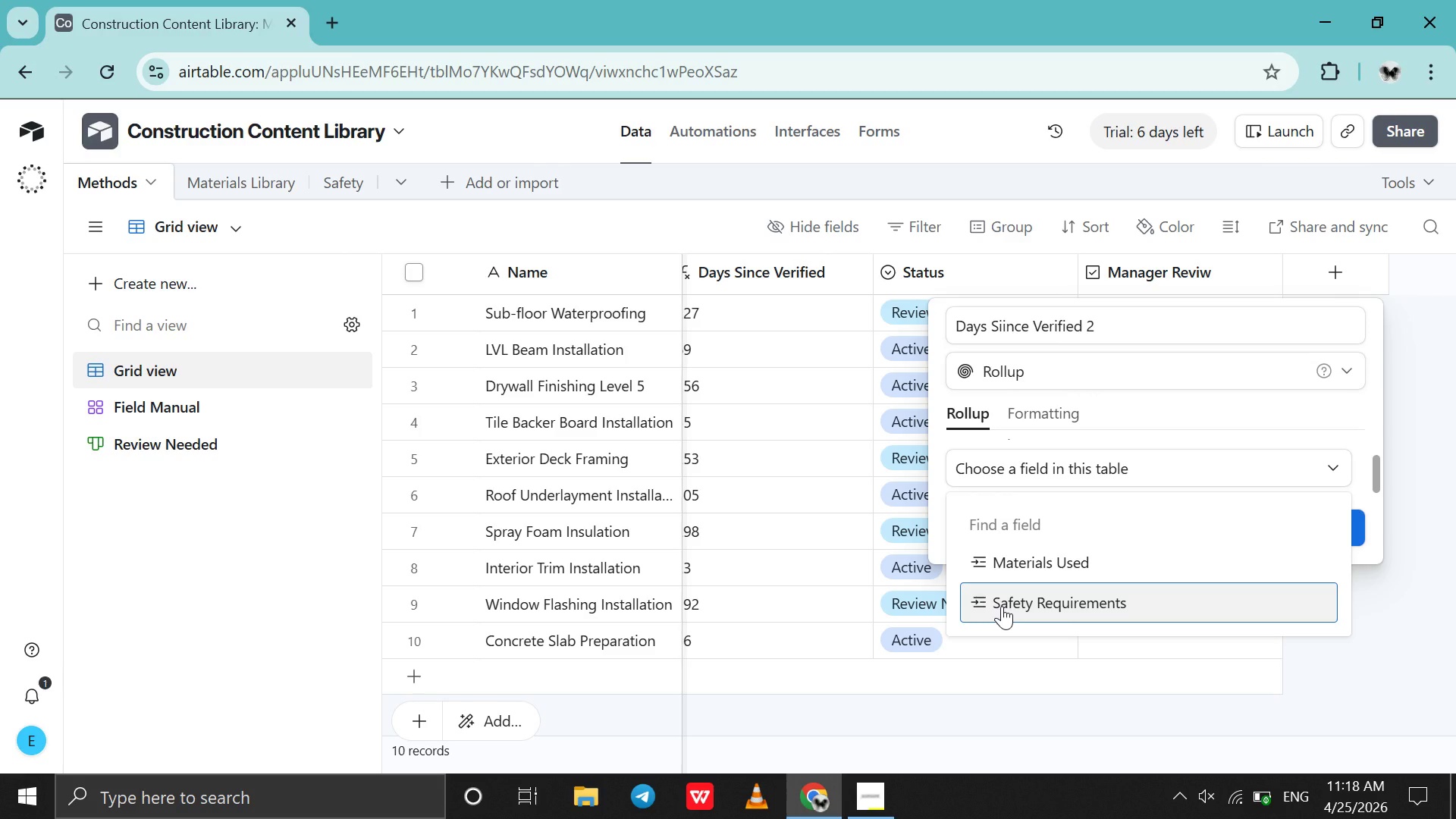 
wait(25.23)
 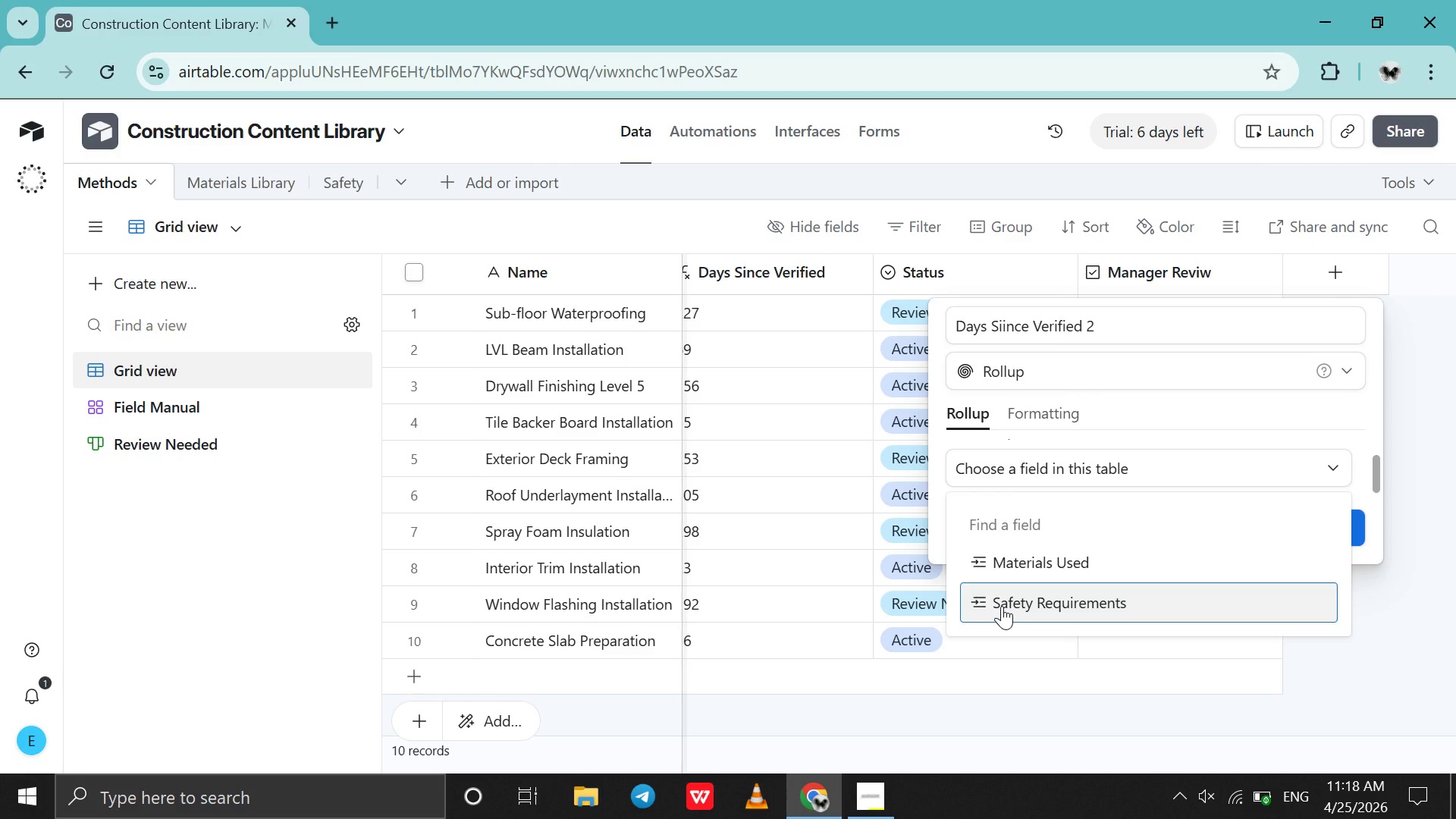 
left_click([980, 639])
 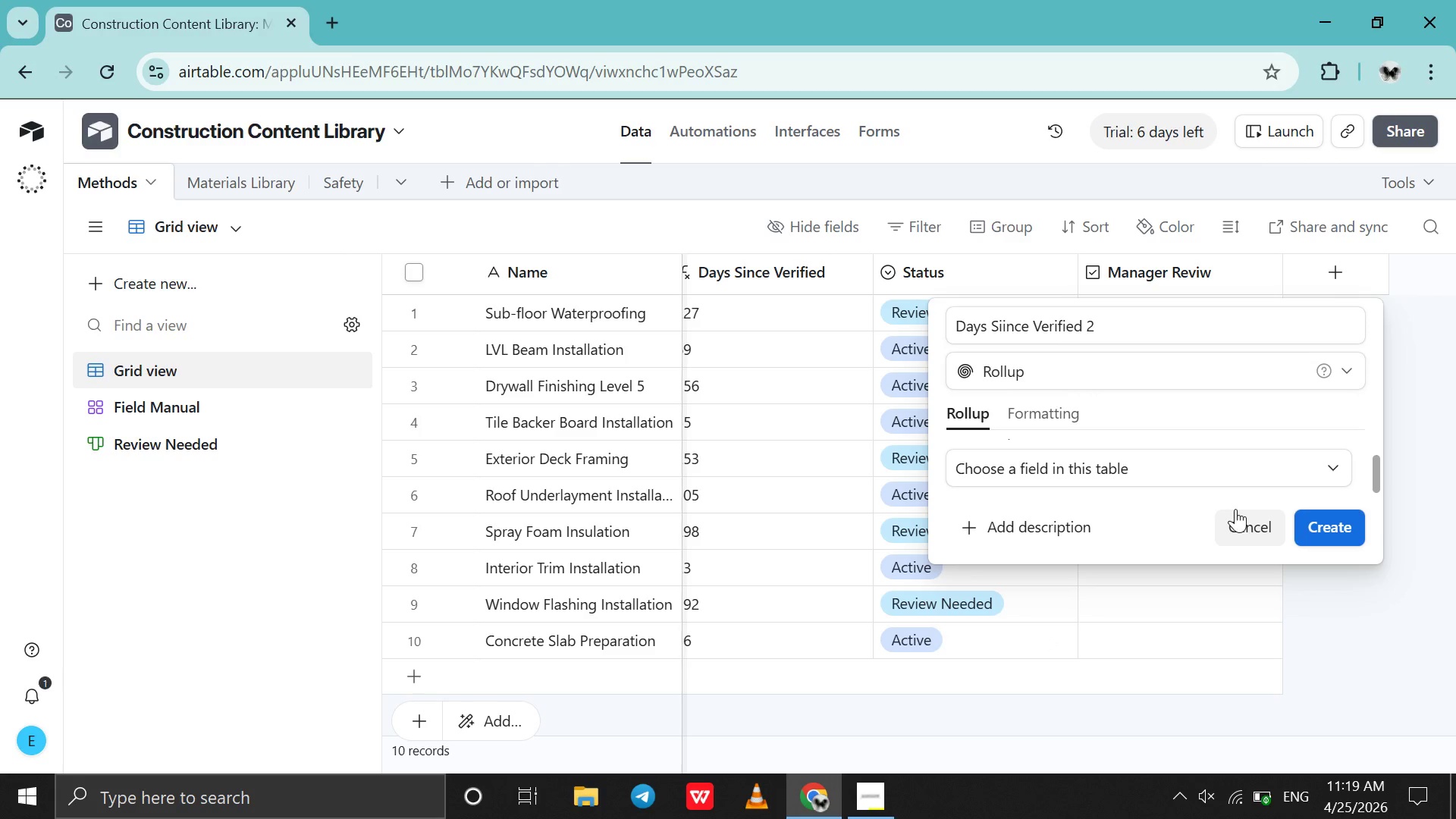 
left_click([1241, 514])
 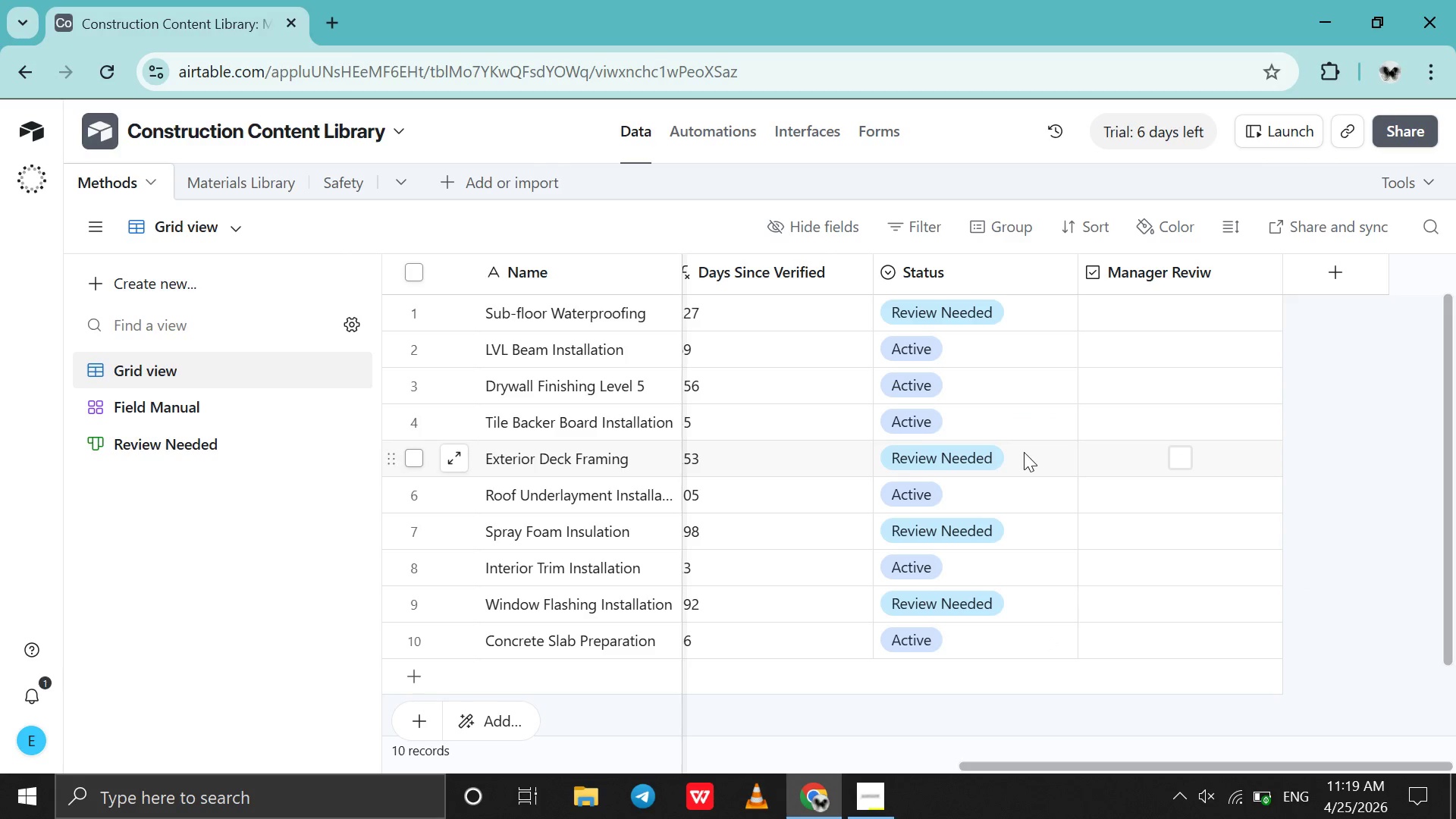 
scroll: coordinate [1024, 452], scroll_direction: up, amount: 3.0
 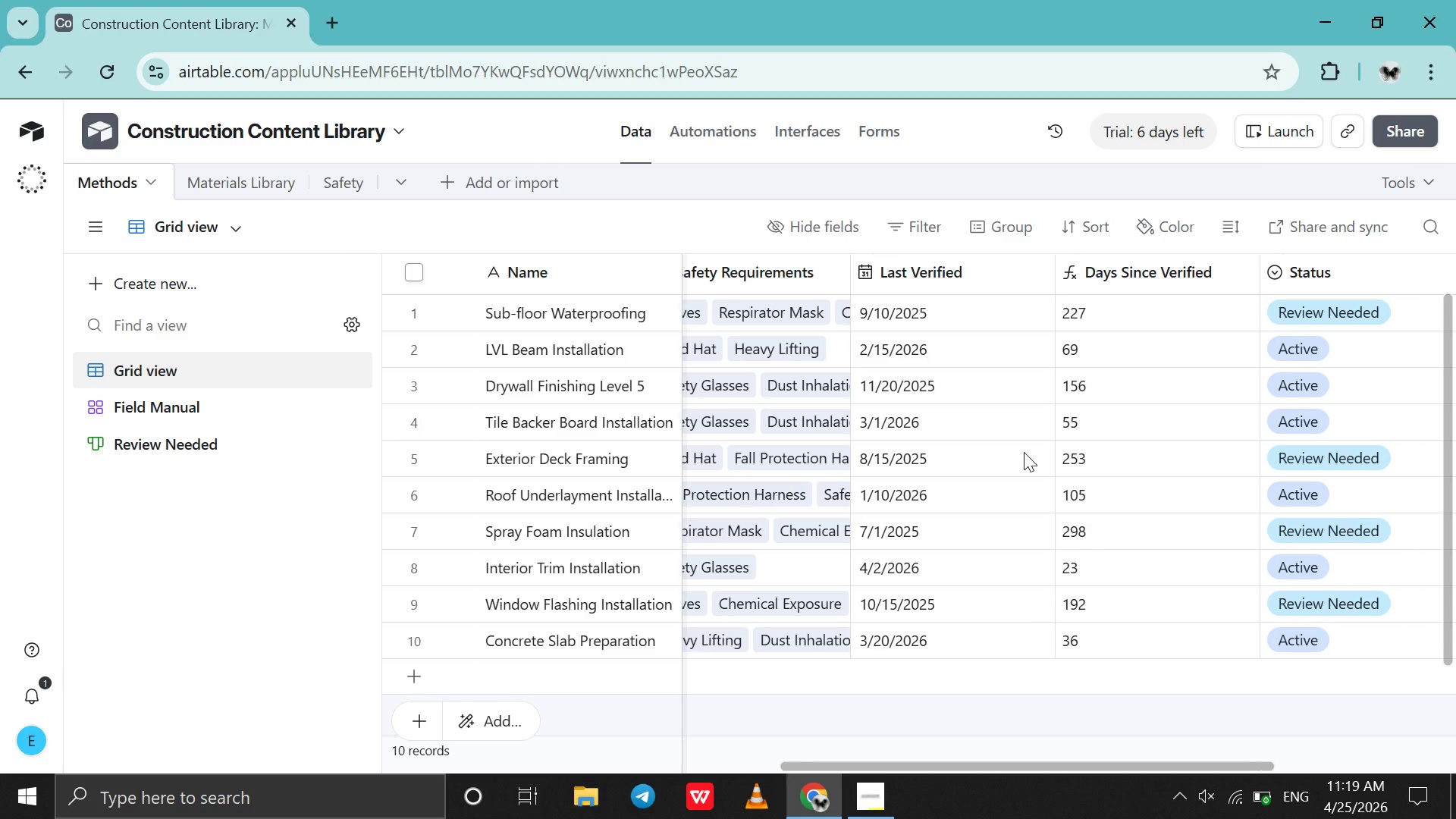 
scroll: coordinate [1024, 452], scroll_direction: none, amount: 0.0
 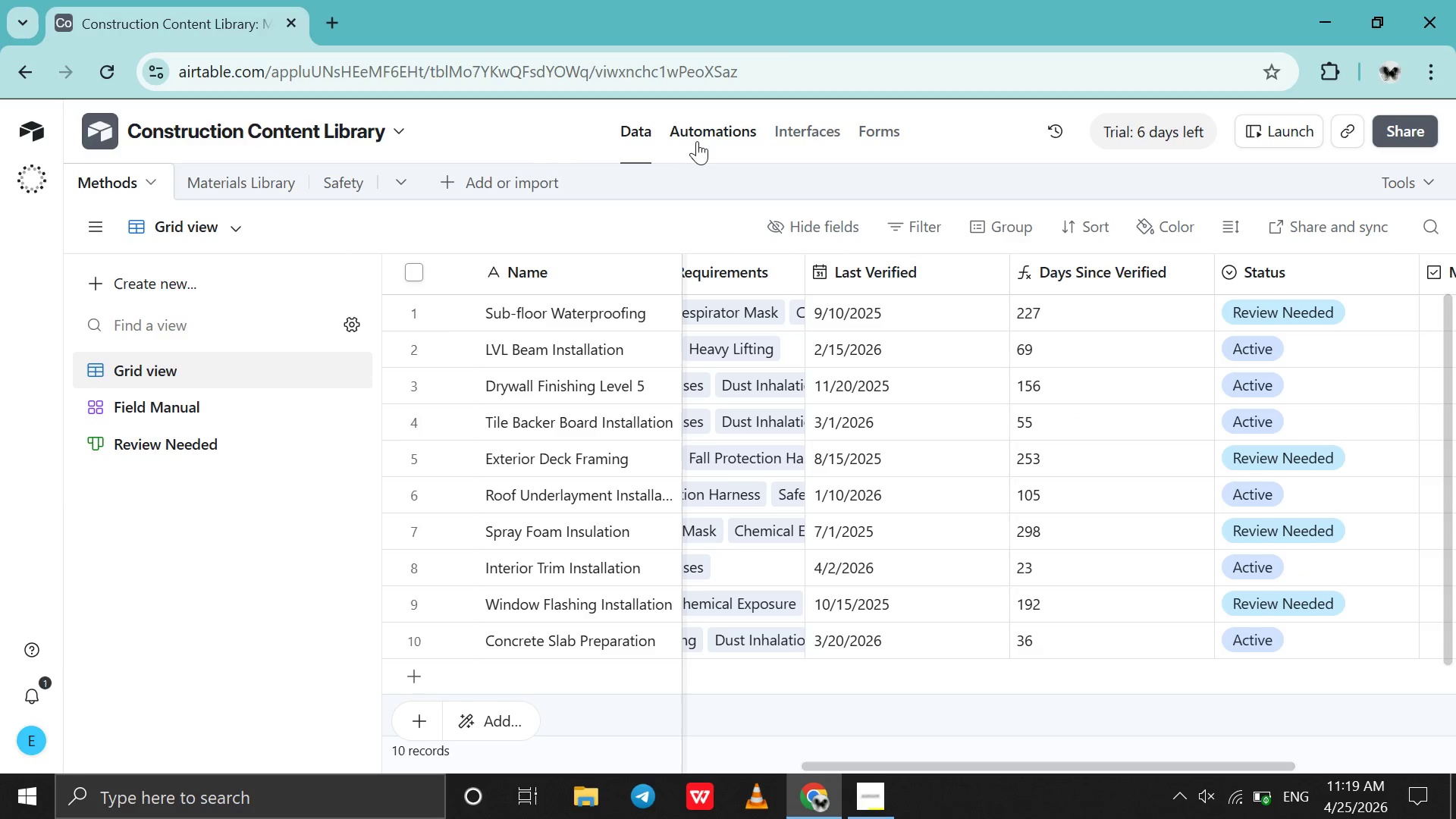 
left_click([696, 140])
 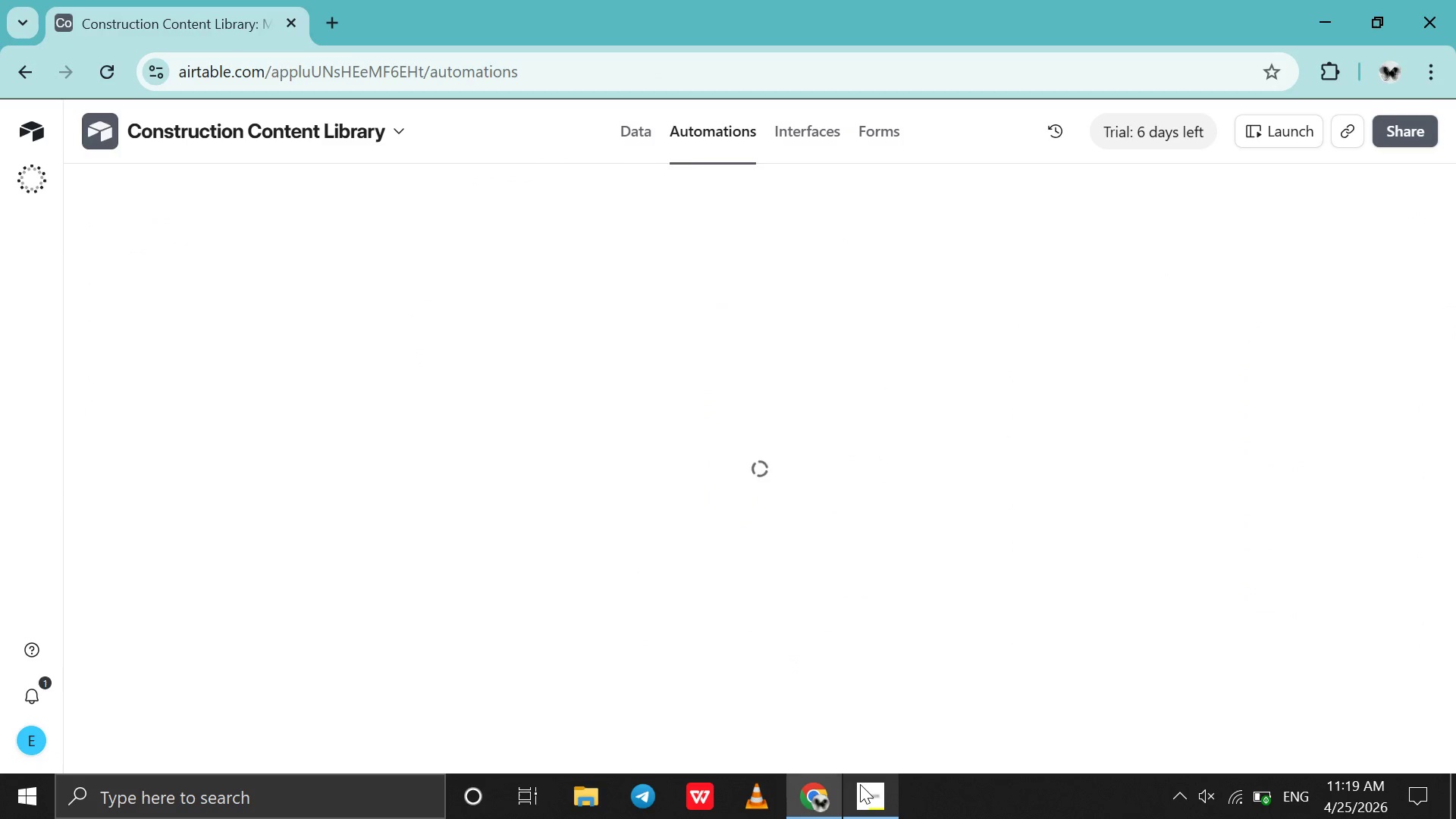 
left_click([860, 784])